 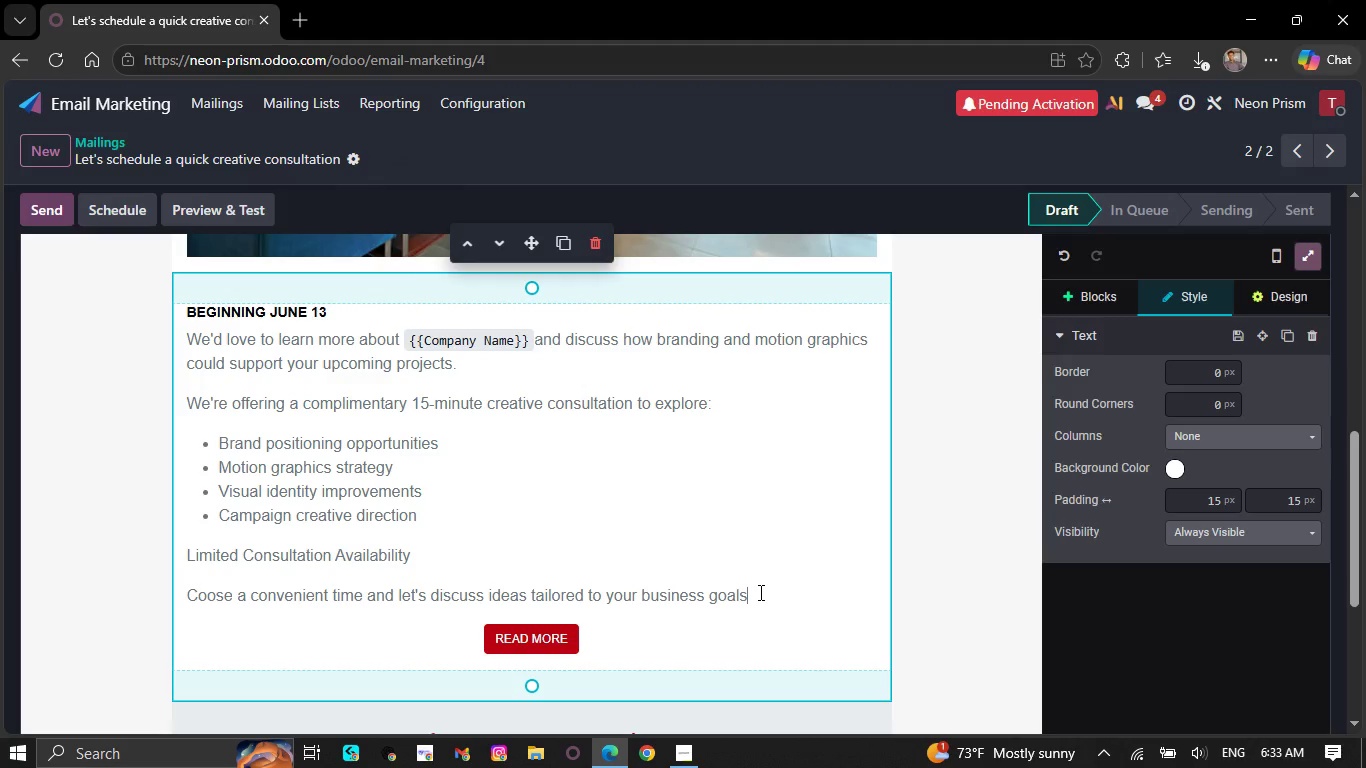 
key(Backspace)
 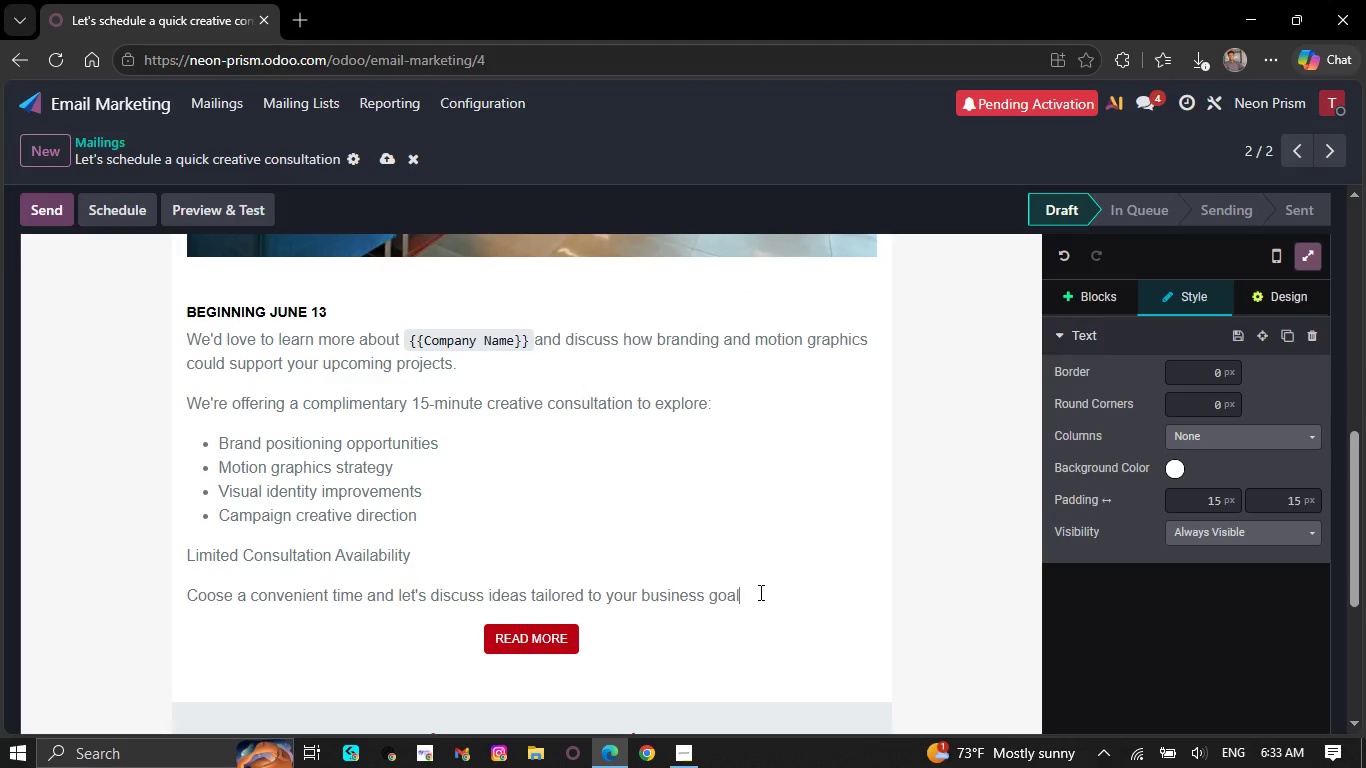 
key(S)
 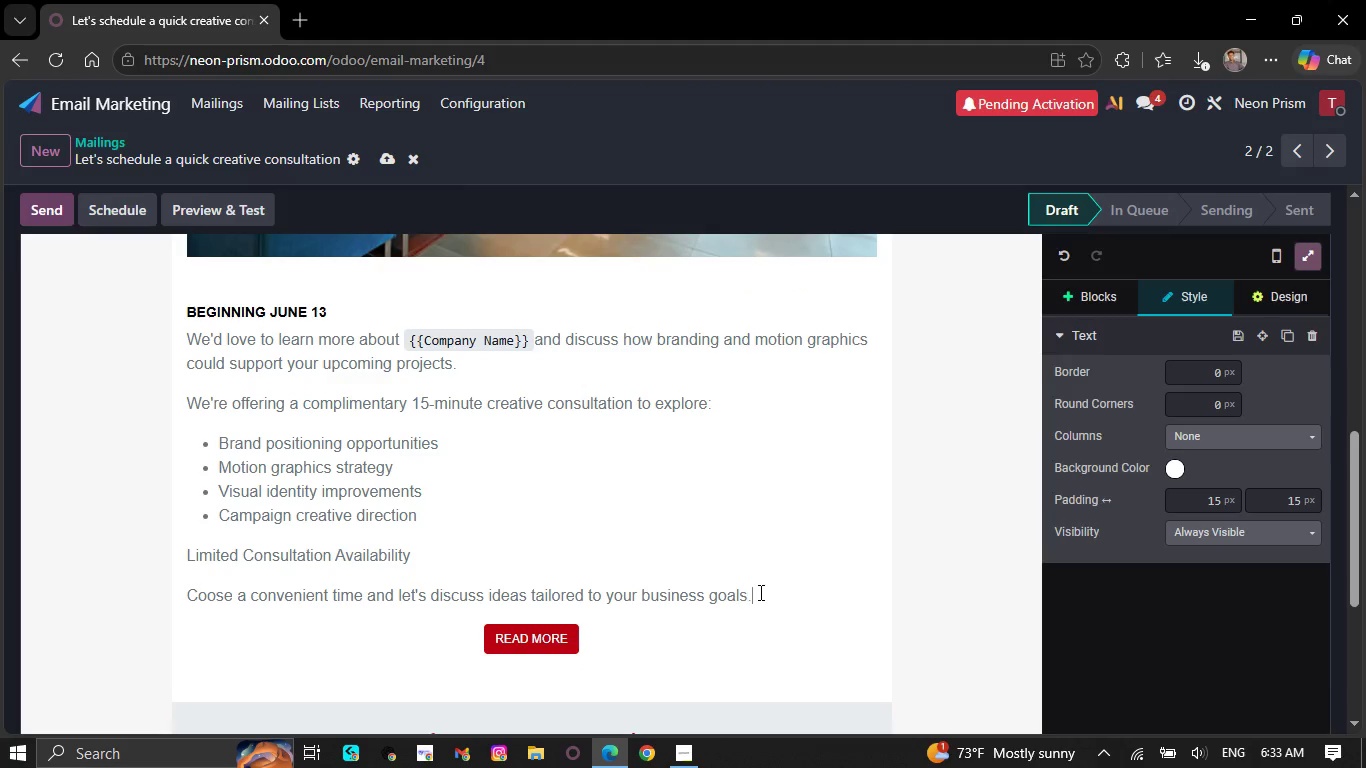 
key(Period)
 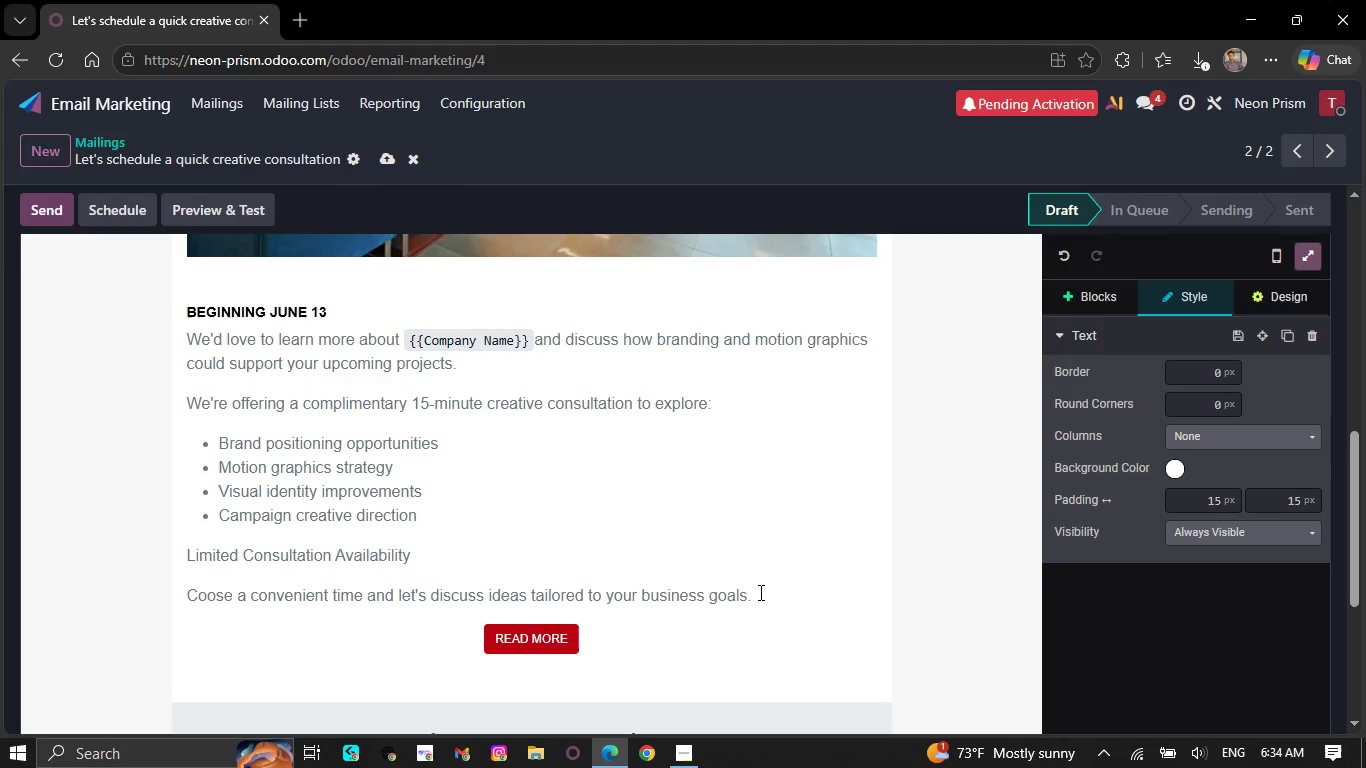 
wait(36.38)
 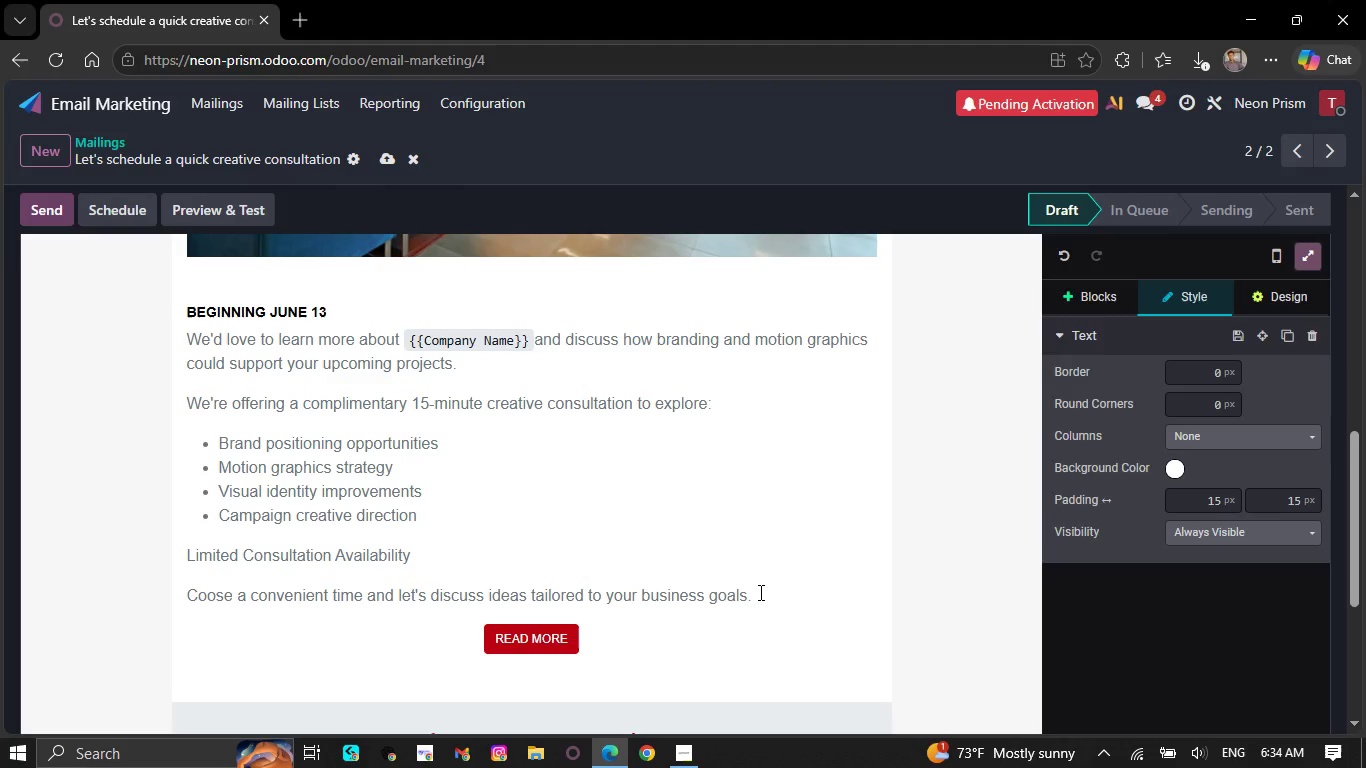 
scroll: coordinate [757, 591], scroll_direction: up, amount: 20.0
 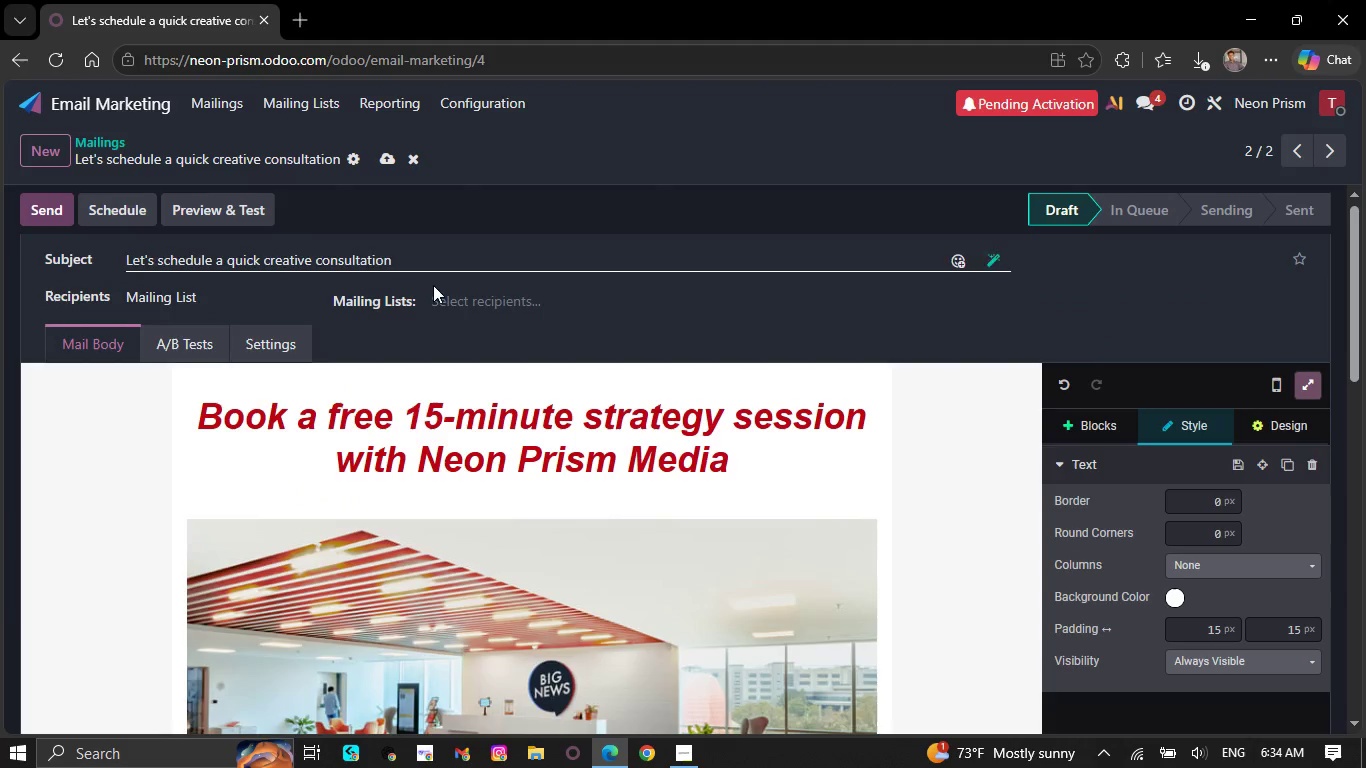 
left_click([458, 307])
 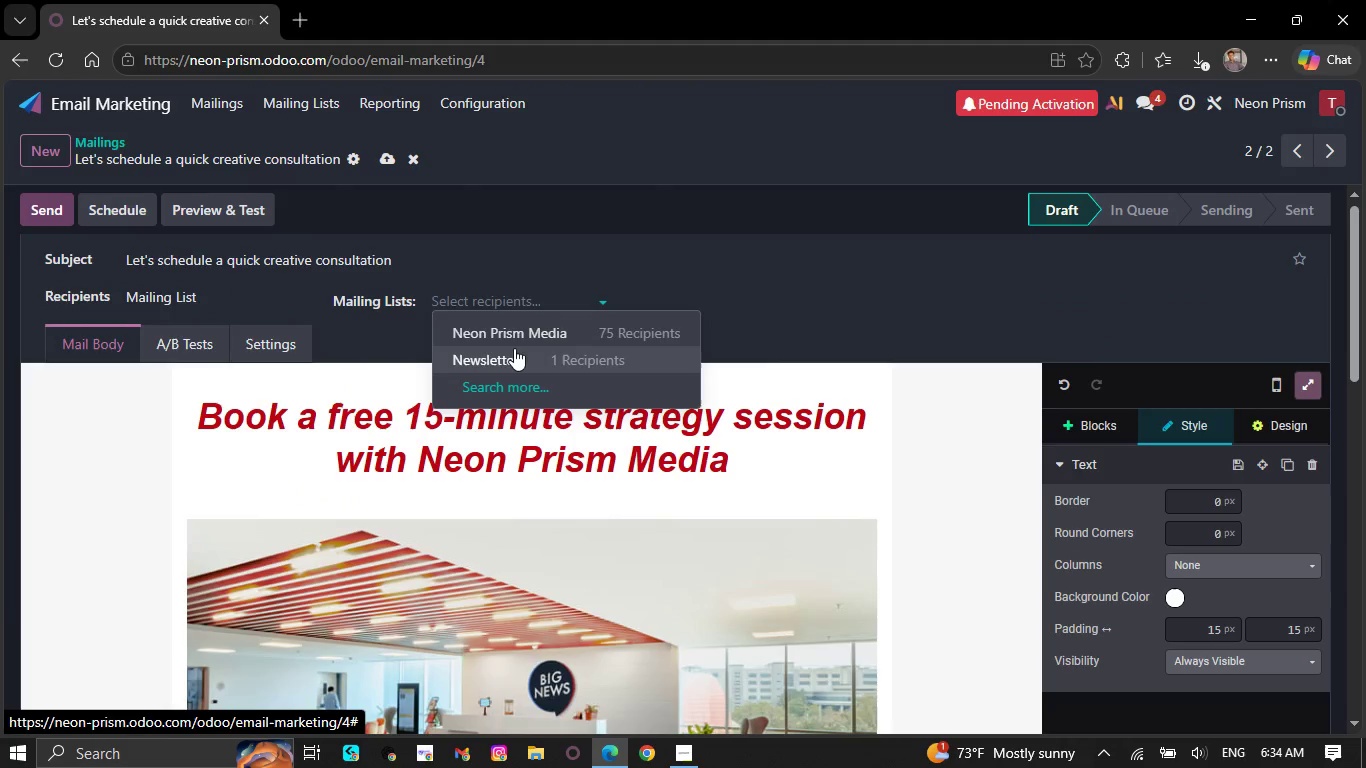 
left_click([520, 332])
 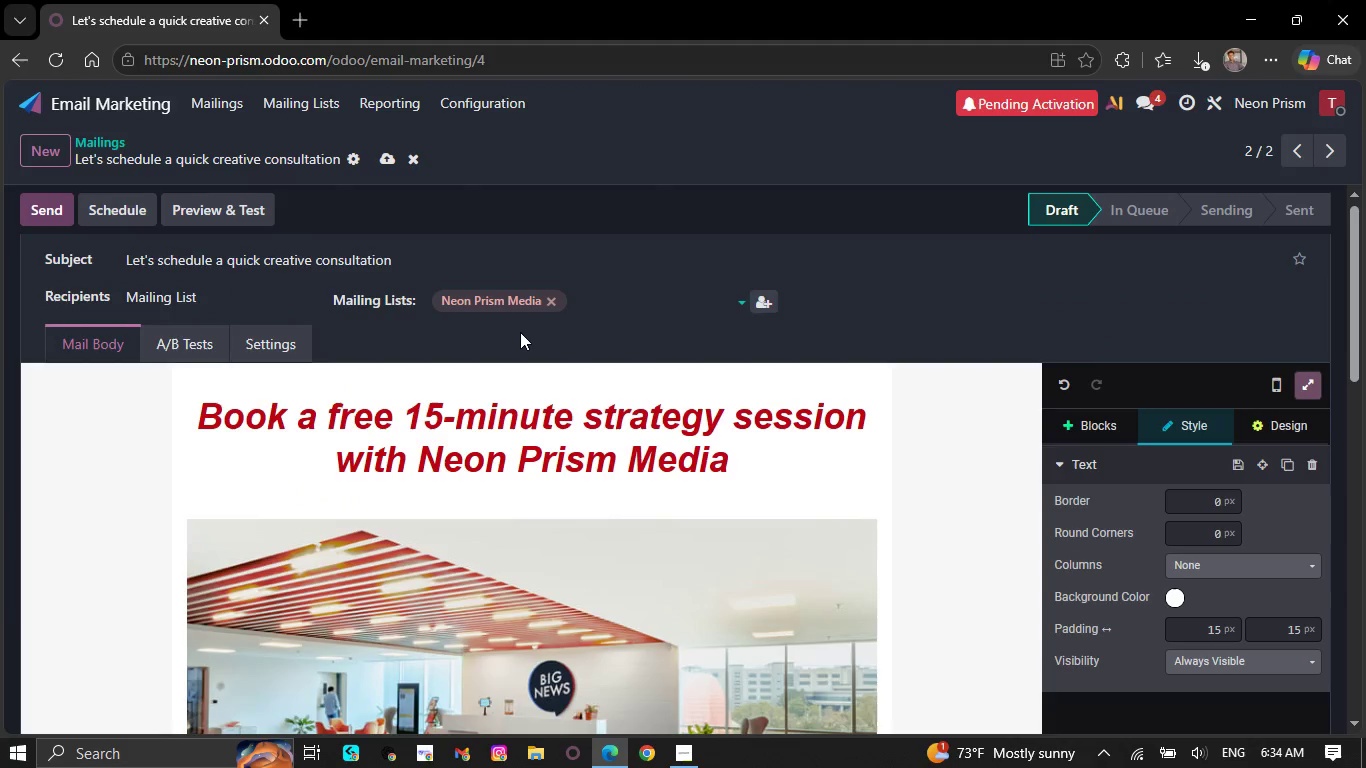 
scroll: coordinate [503, 364], scroll_direction: down, amount: 12.0
 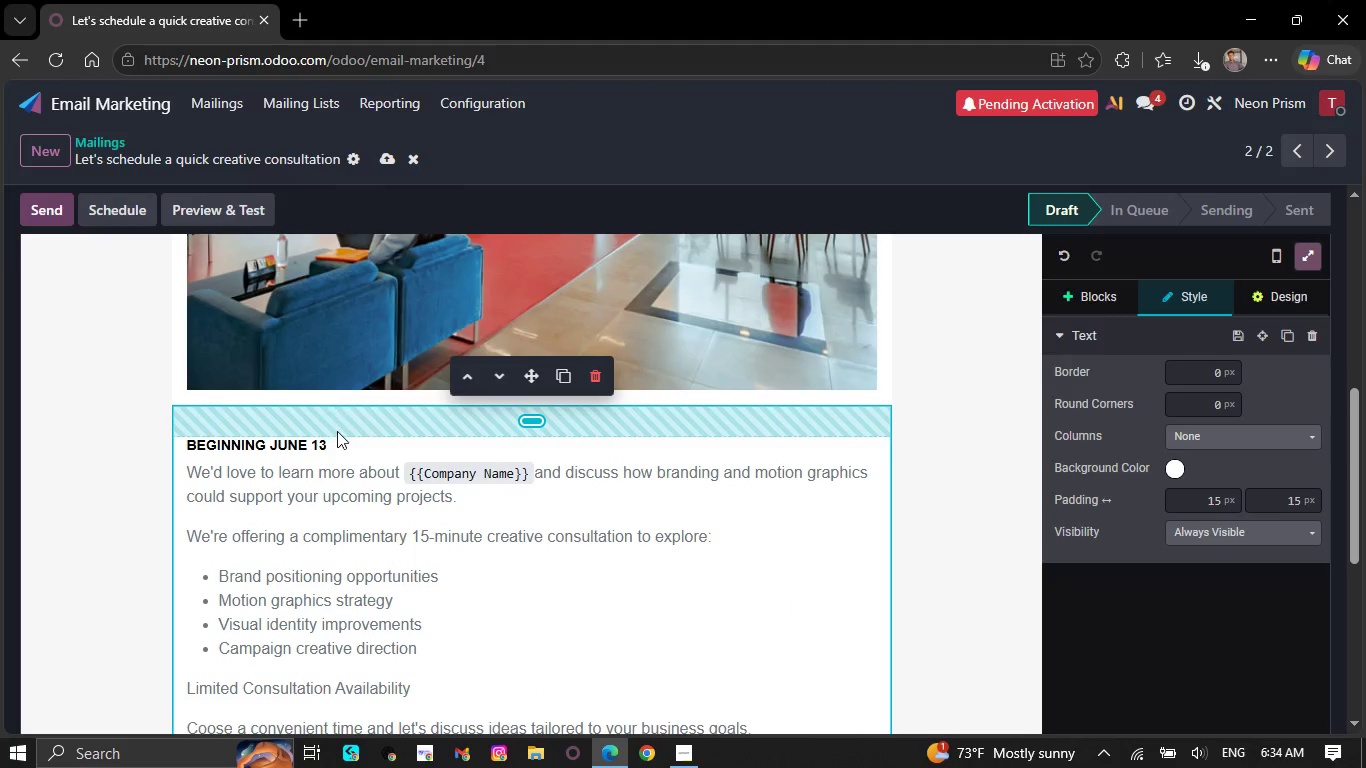 
left_click([339, 439])
 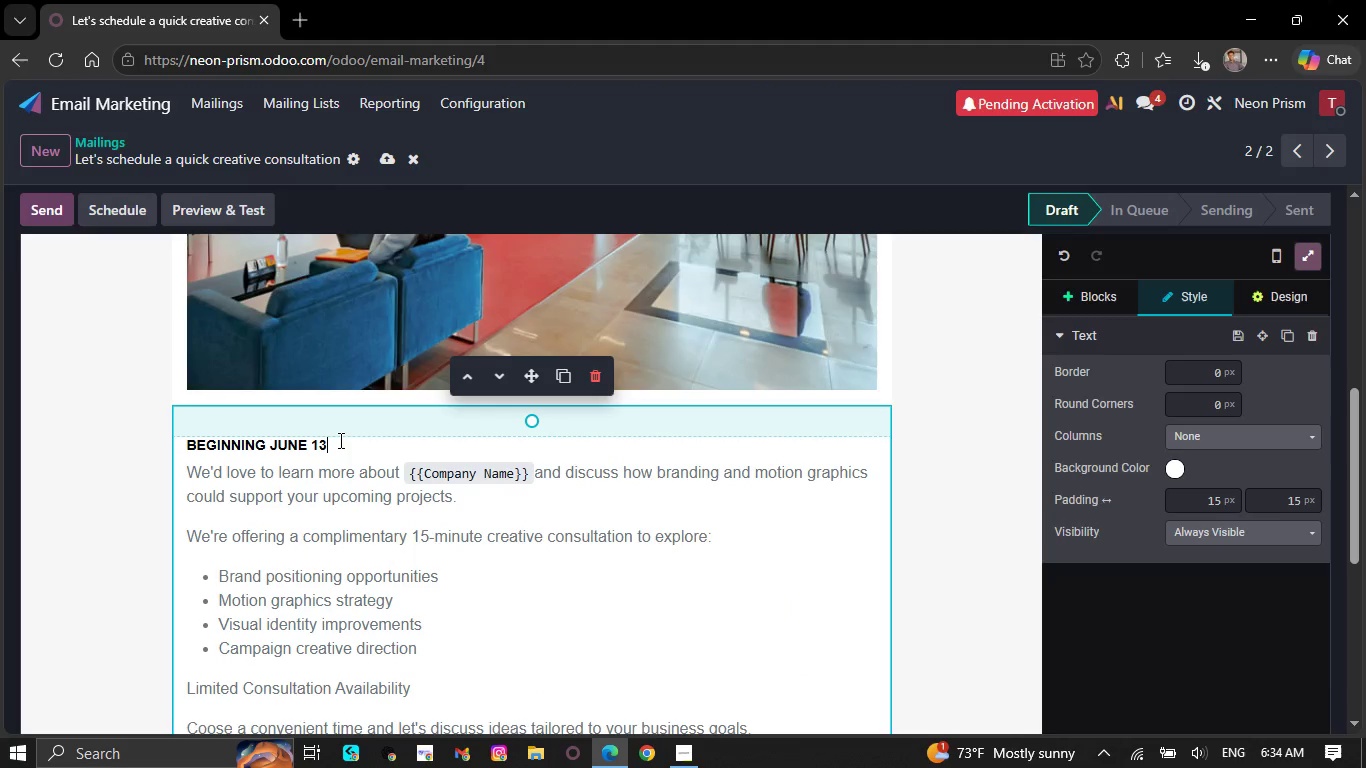 
key(Backspace)
key(Backspace)
key(Backspace)
key(Backspace)
key(Backspace)
key(Backspace)
key(Backspace)
key(Backspace)
key(Backspace)
key(Backspace)
key(Backspace)
key(Backspace)
key(Backspace)
key(Backspace)
key(Backspace)
key(Backspace)
key(Backspace)
type(Hello `{{First Name}},` )
 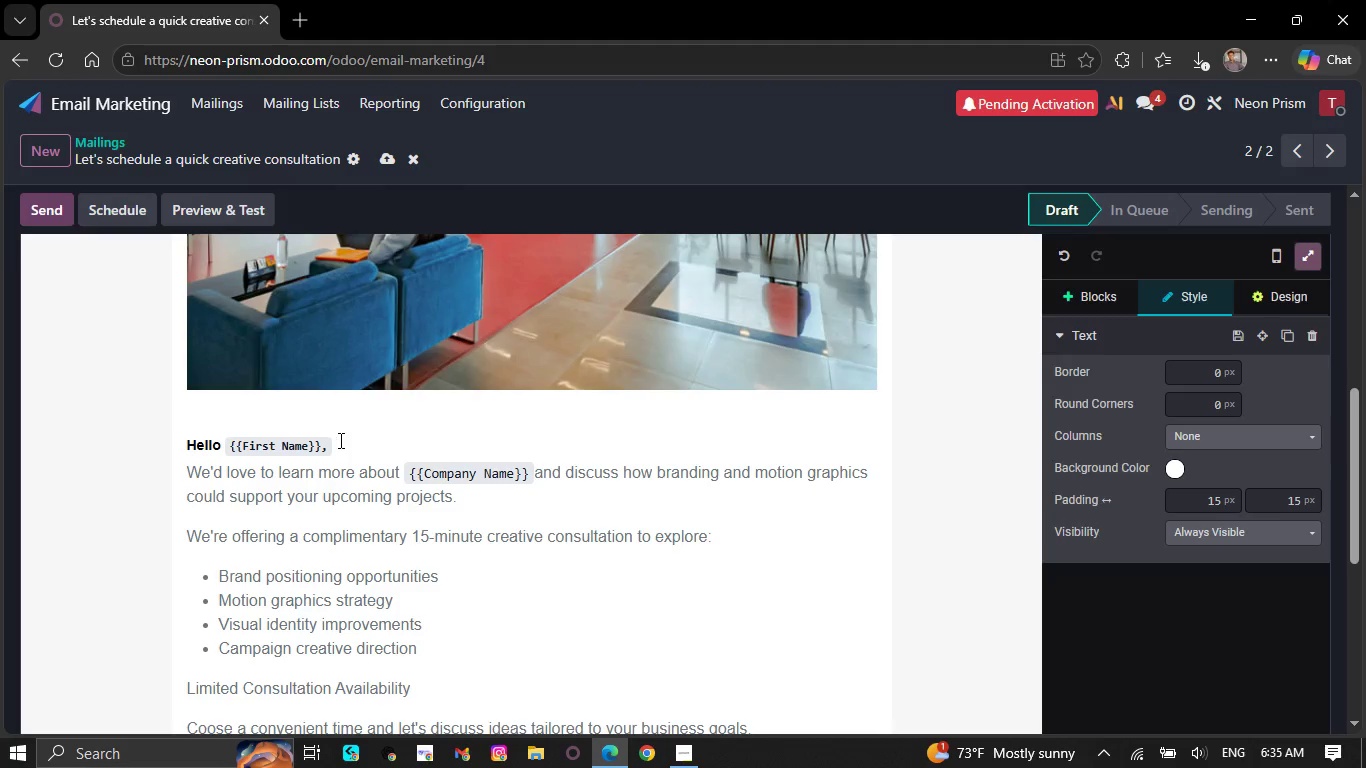 
wait(15.39)
 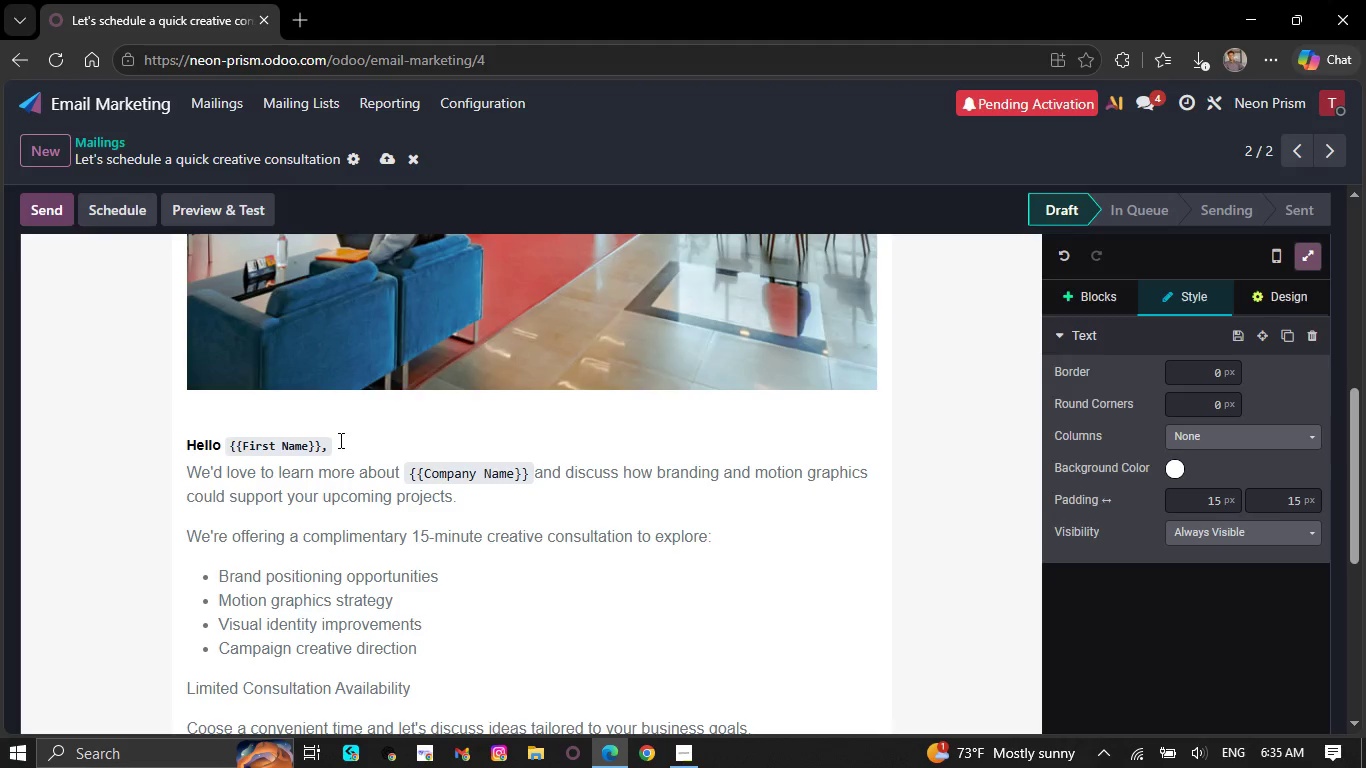 
scroll: coordinate [325, 457], scroll_direction: down, amount: 9.0
 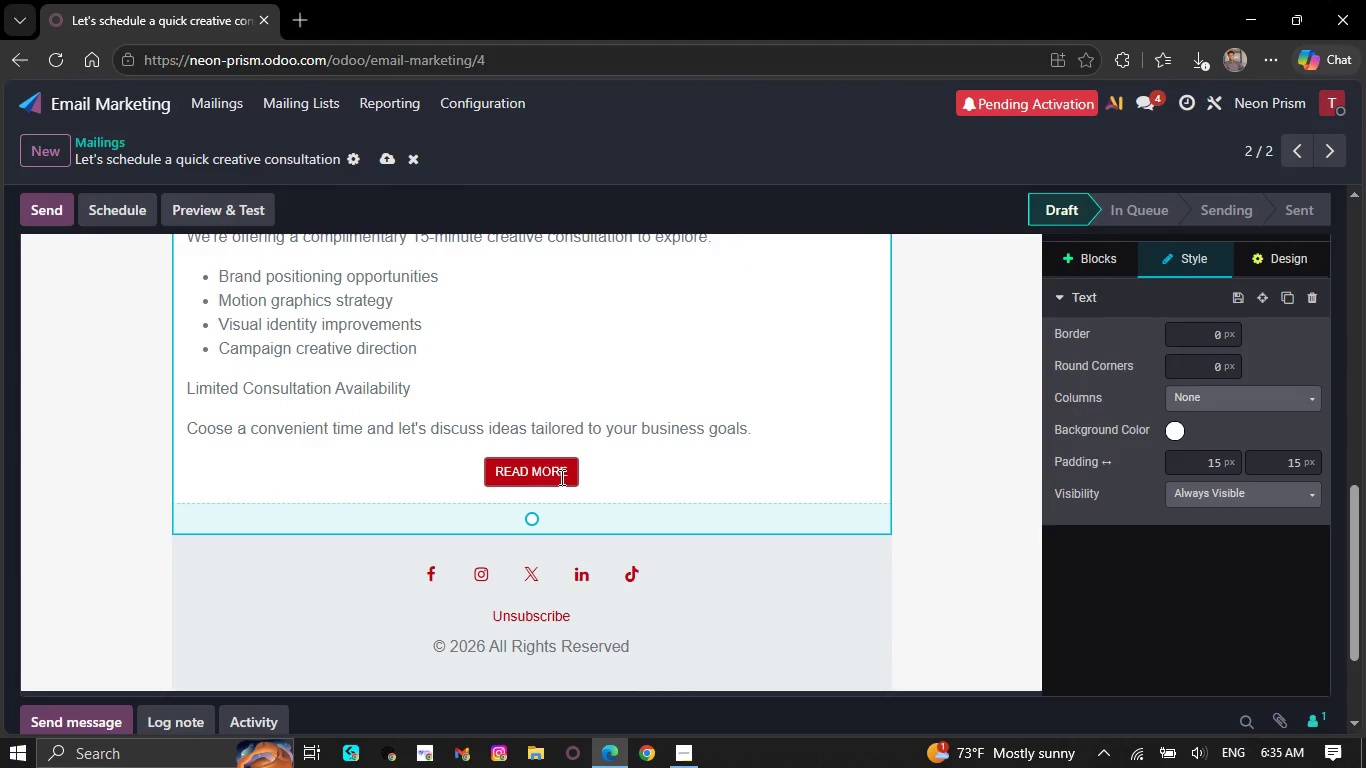 
left_click([568, 477])
 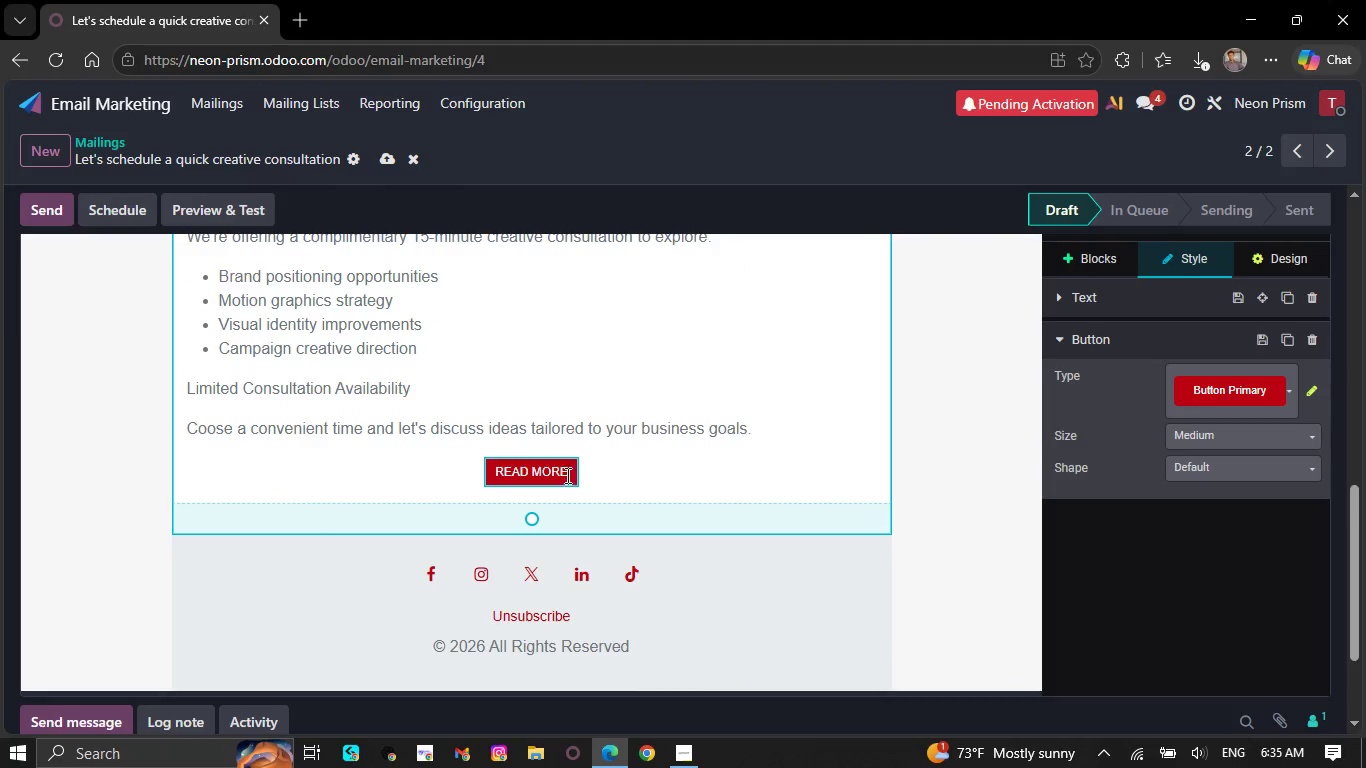 
left_click([563, 468])
 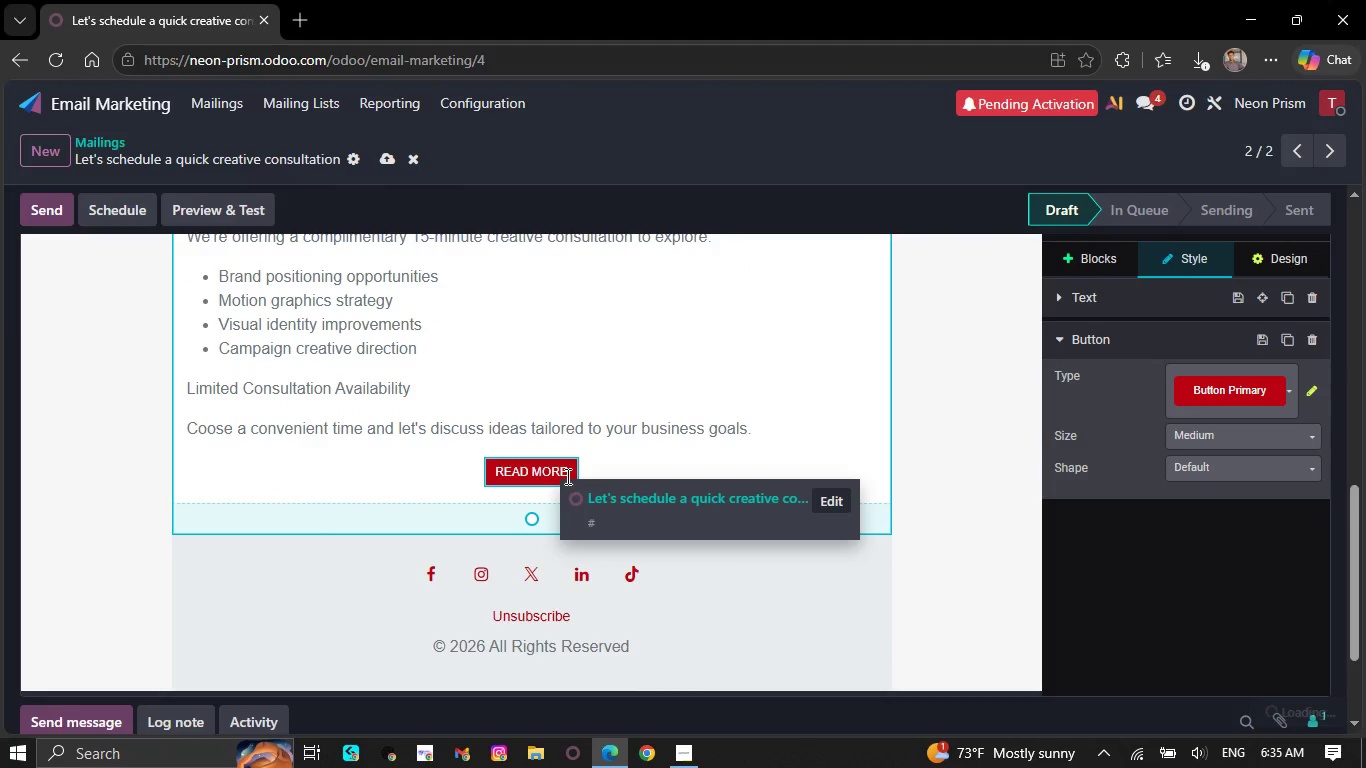 
key(ArrowRight)
 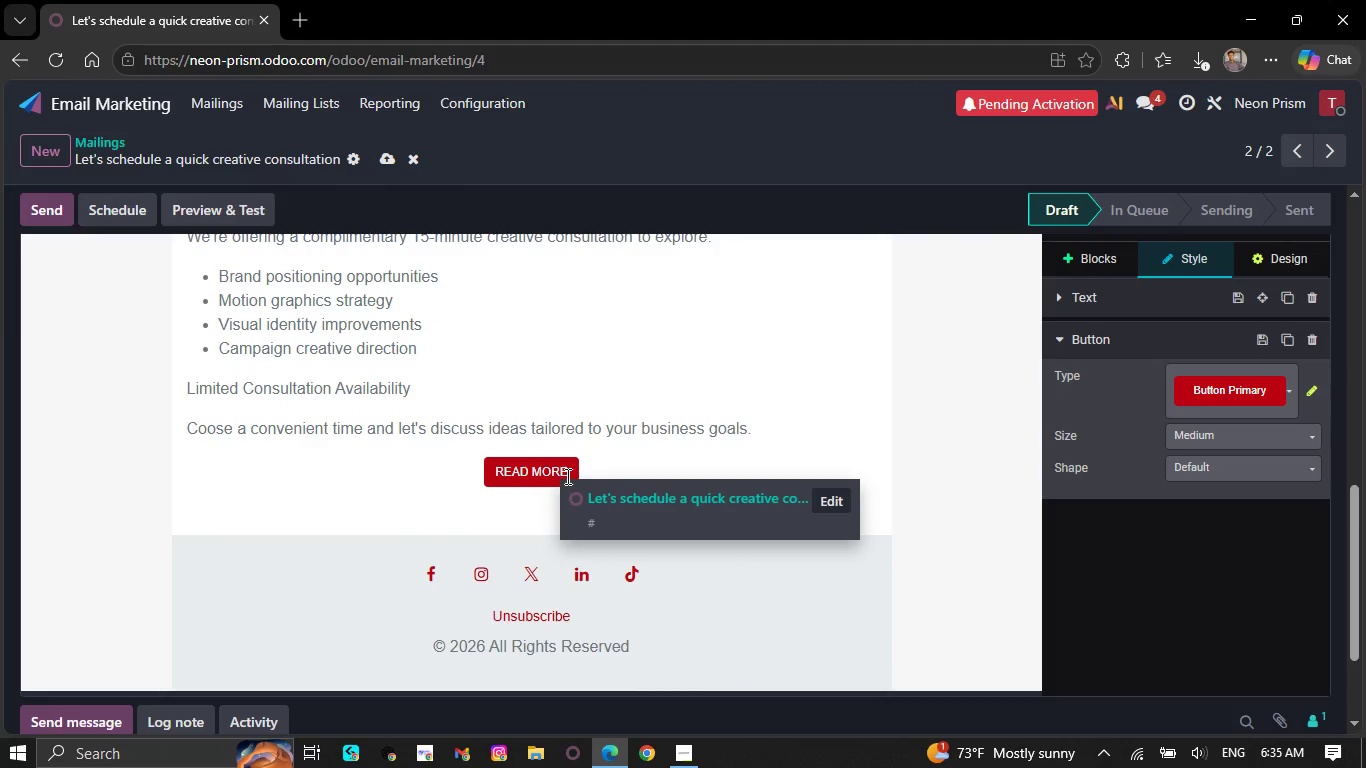 
key(Backspace)
 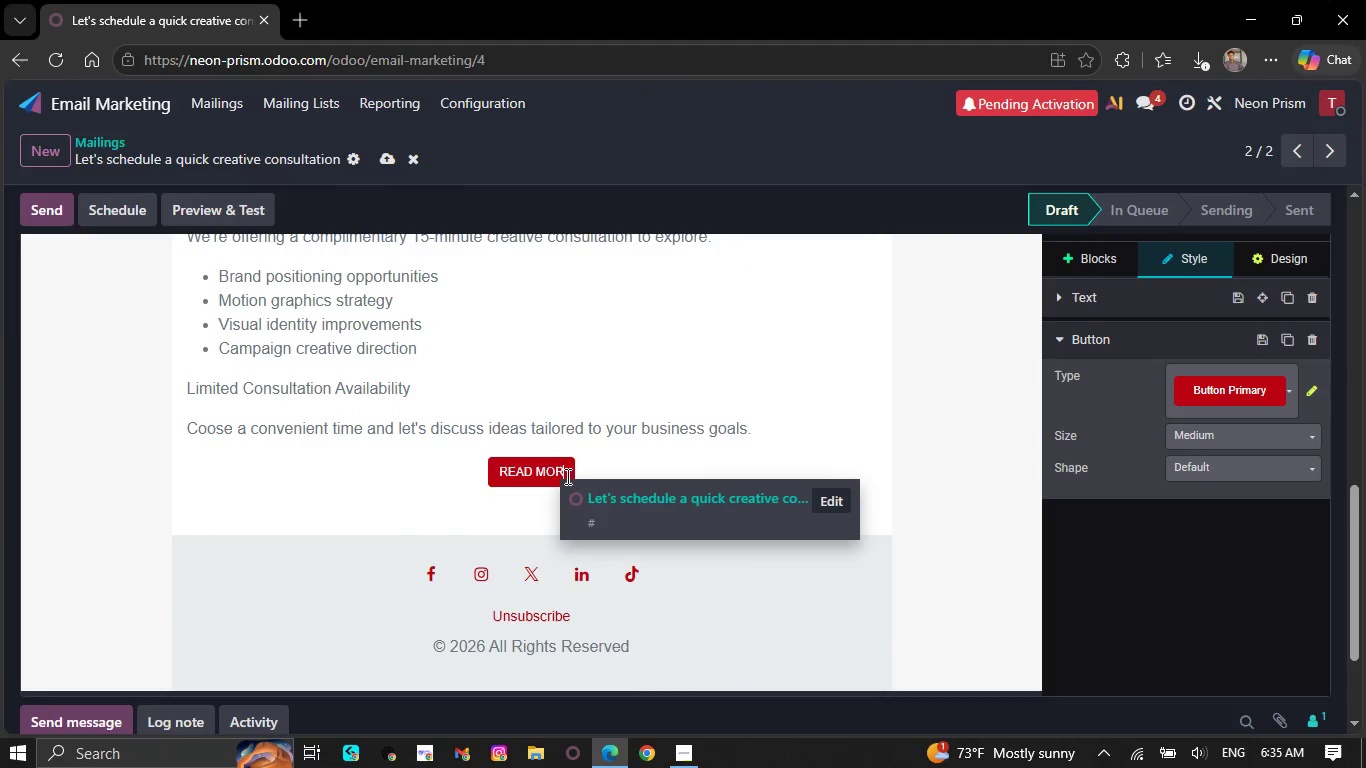 
key(Backspace)
 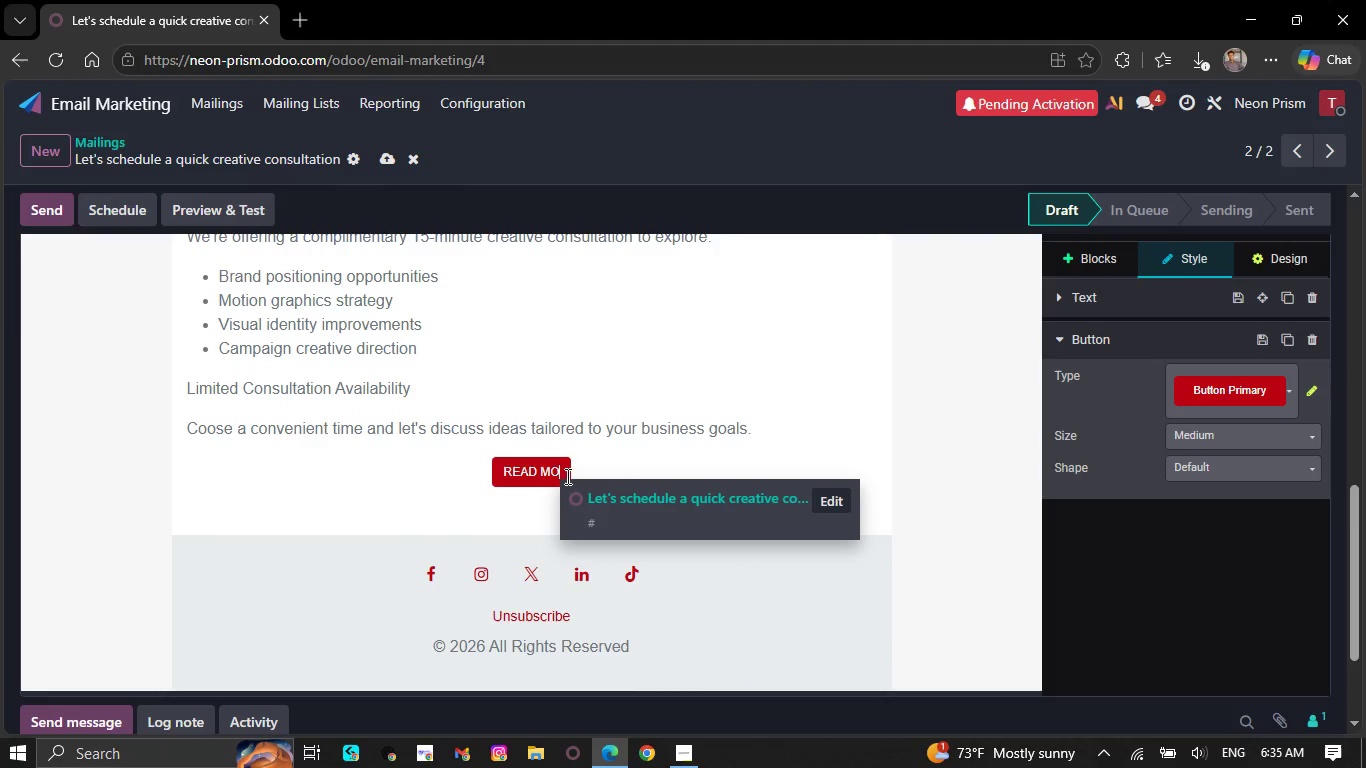 
key(Backspace)
 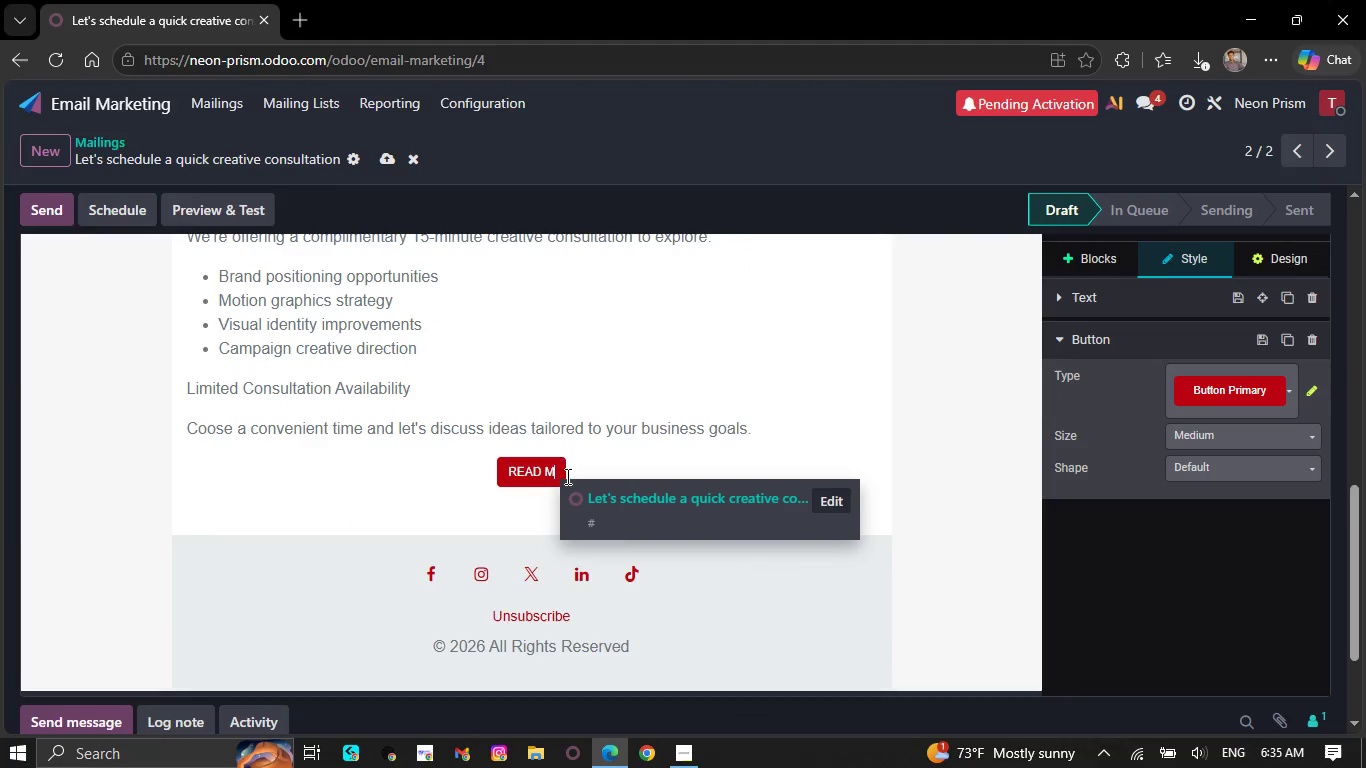 
key(Backspace)
 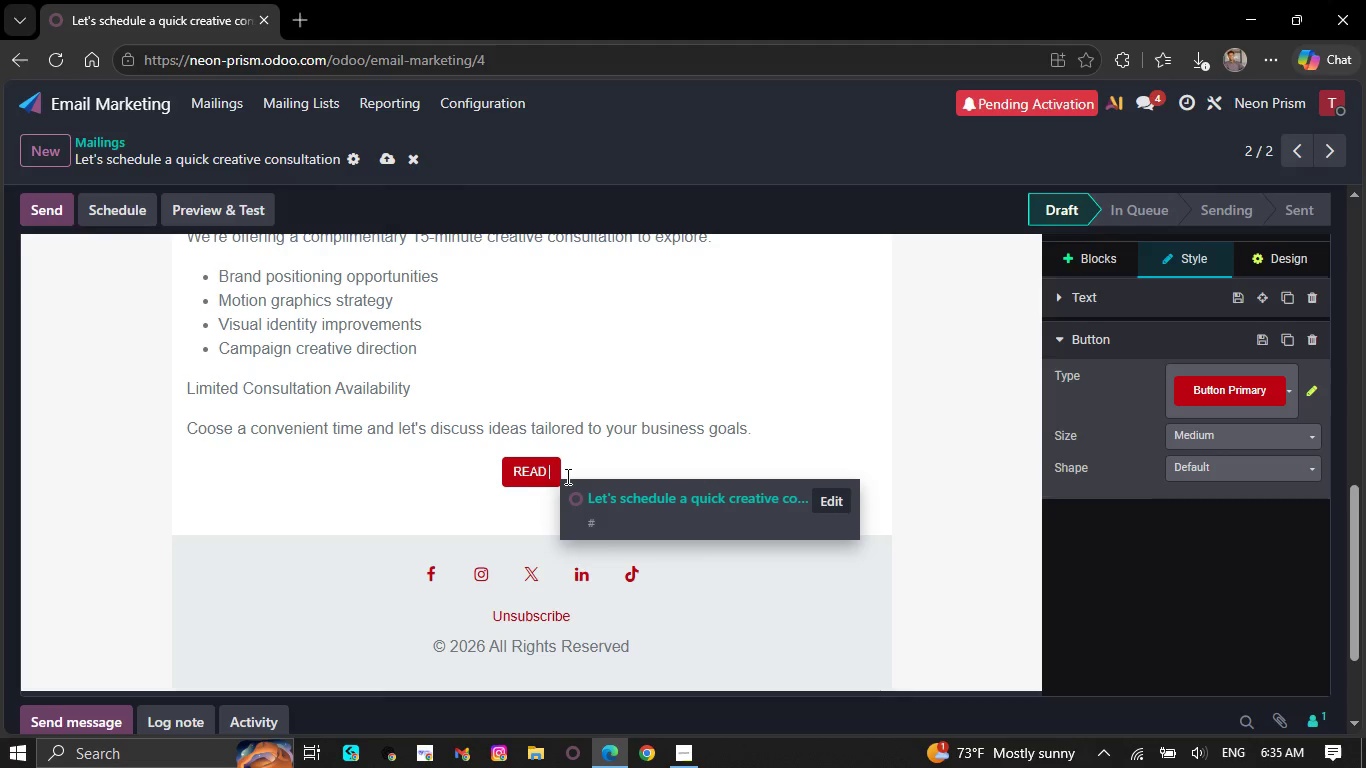 
key(Backspace)
 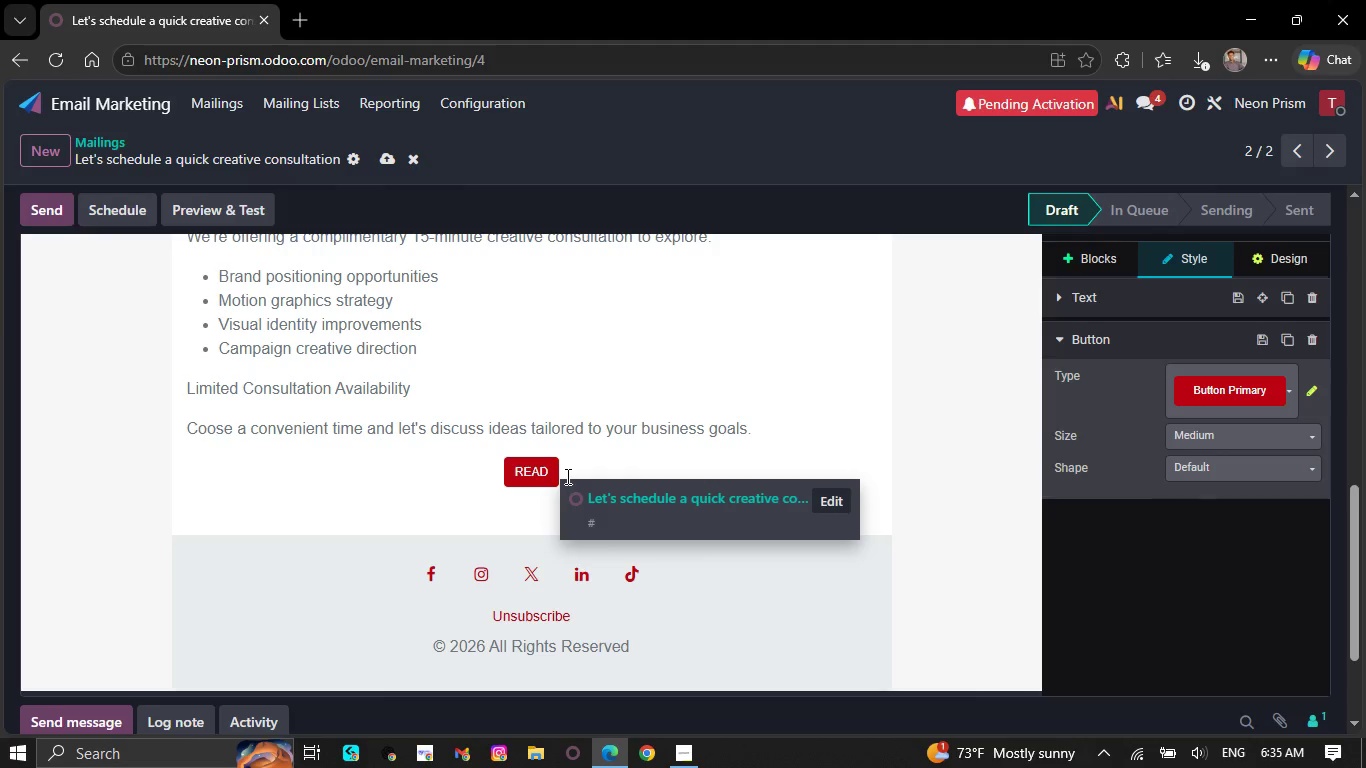 
key(Backspace)
 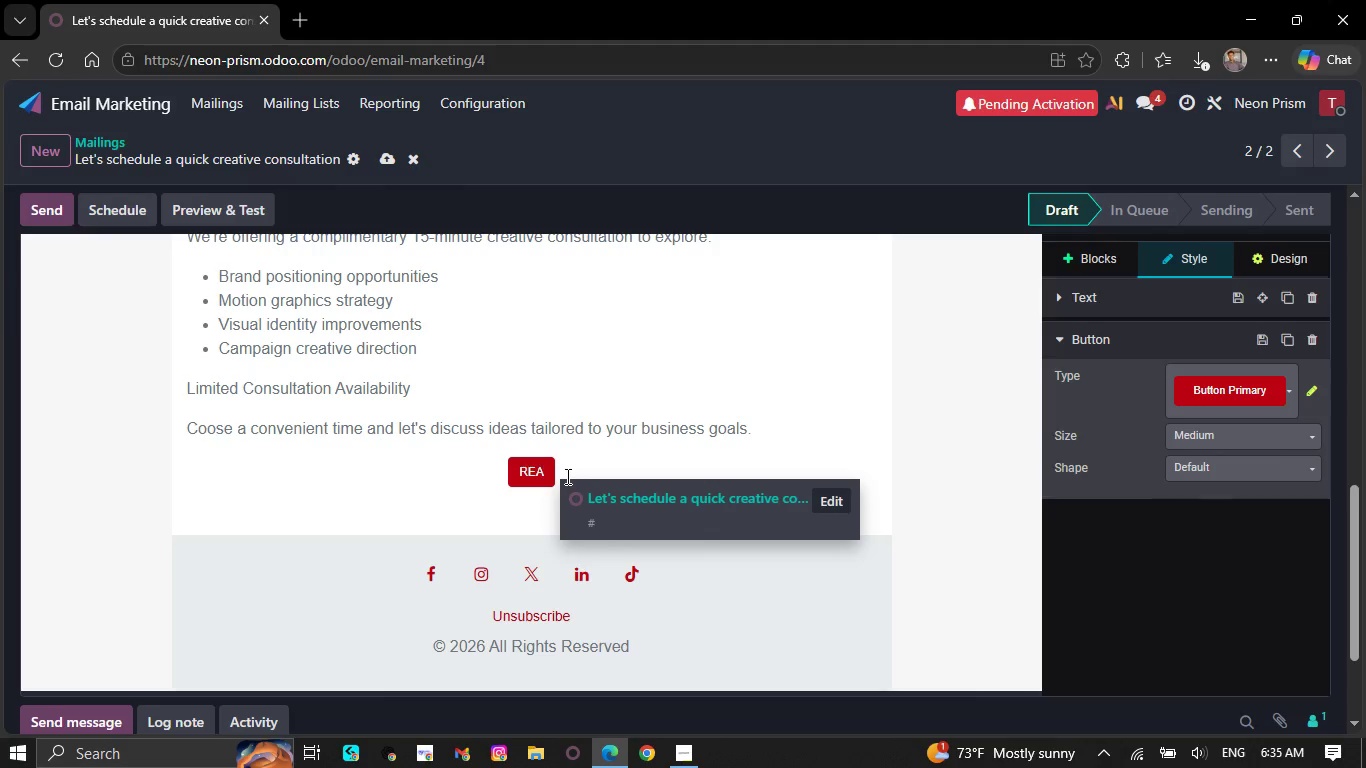 
key(Backspace)
 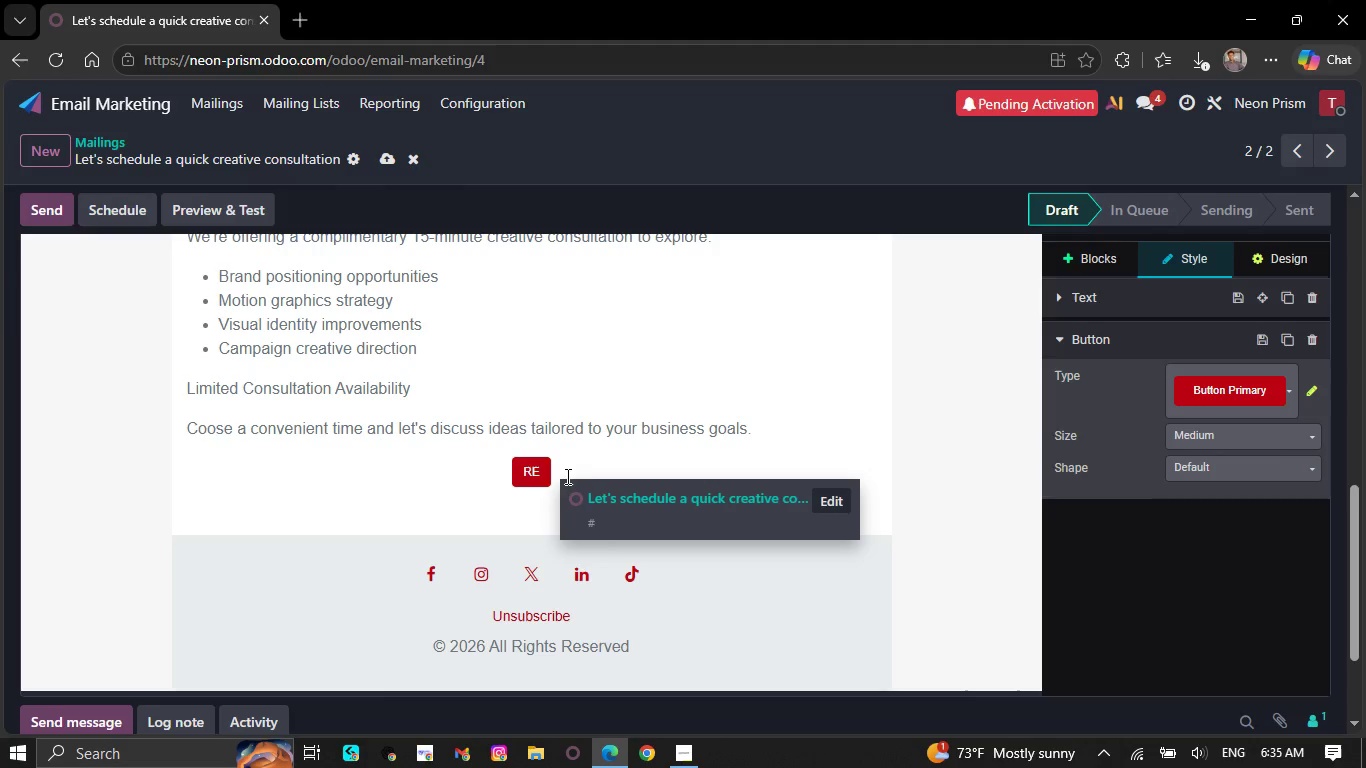 
wait(25.89)
 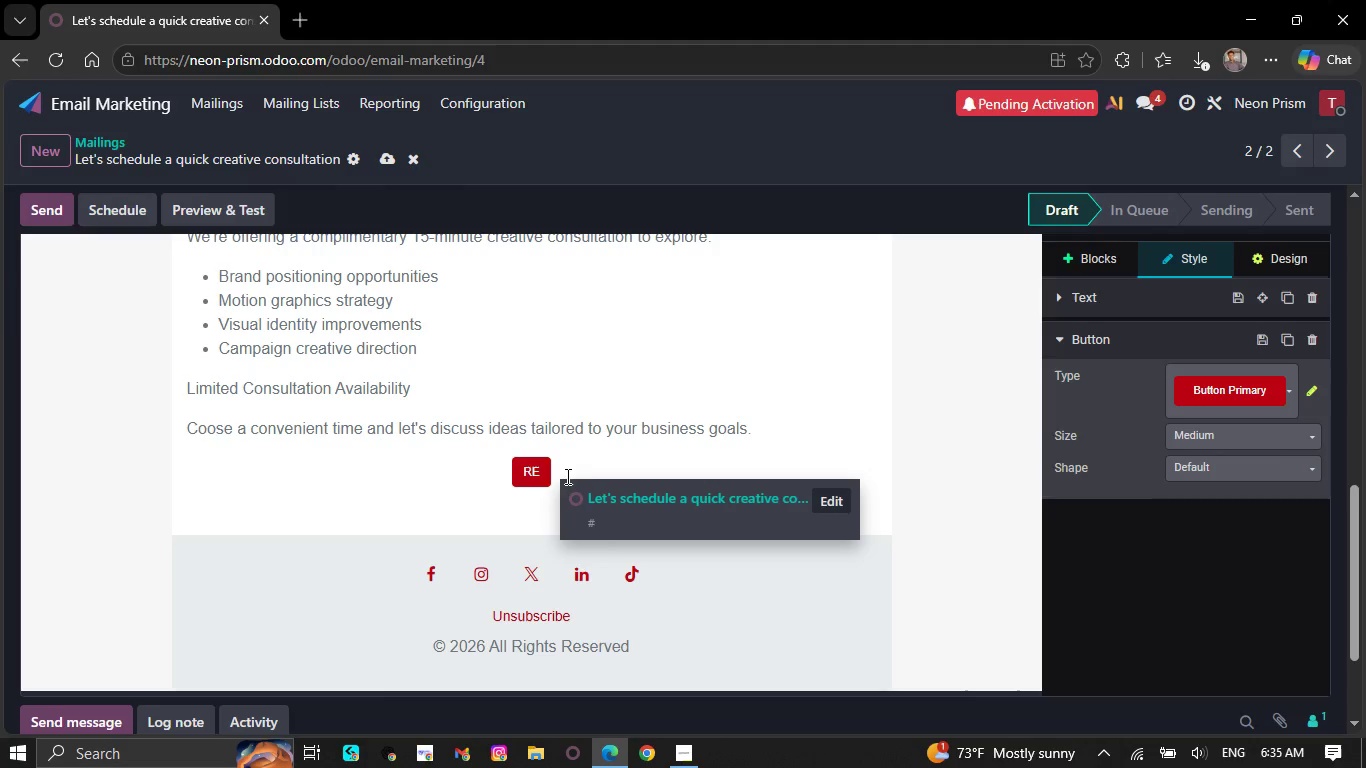 
left_click([390, 164])
 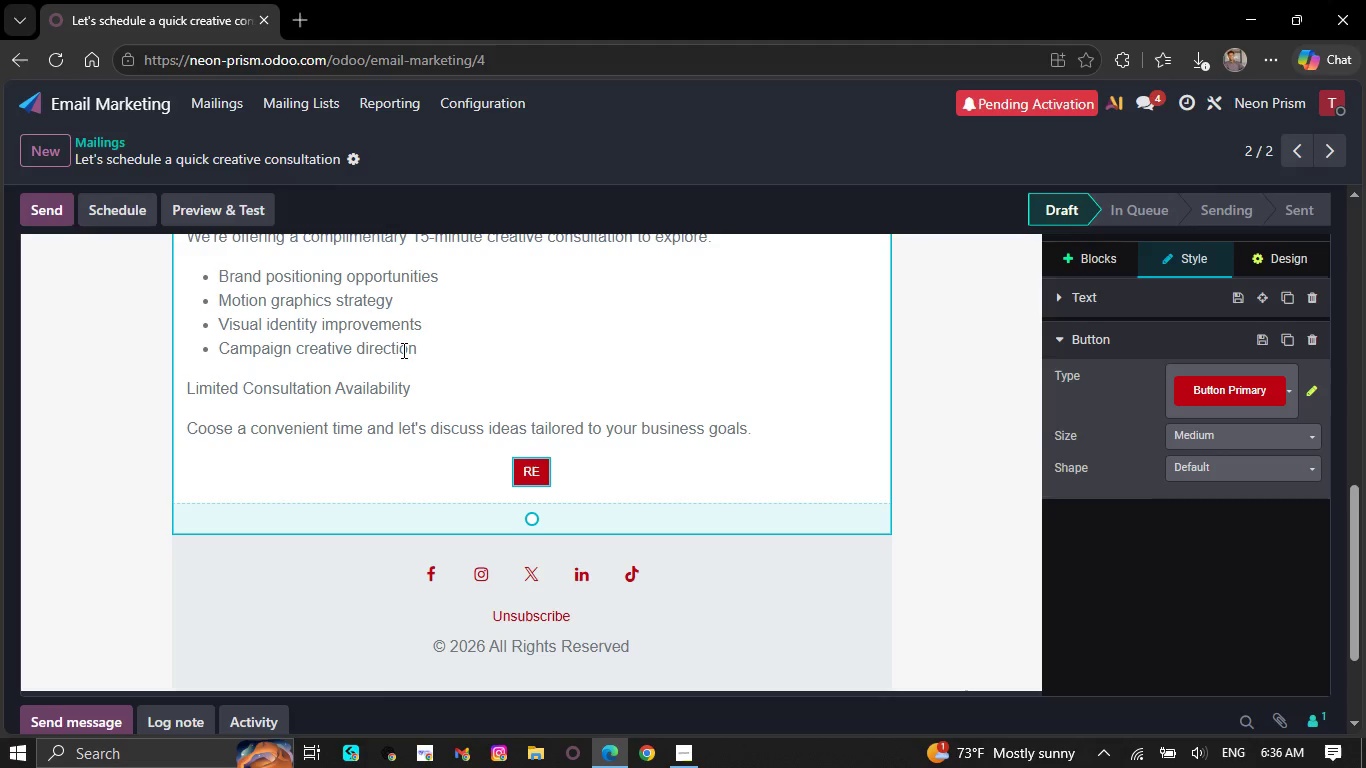 
wait(31.42)
 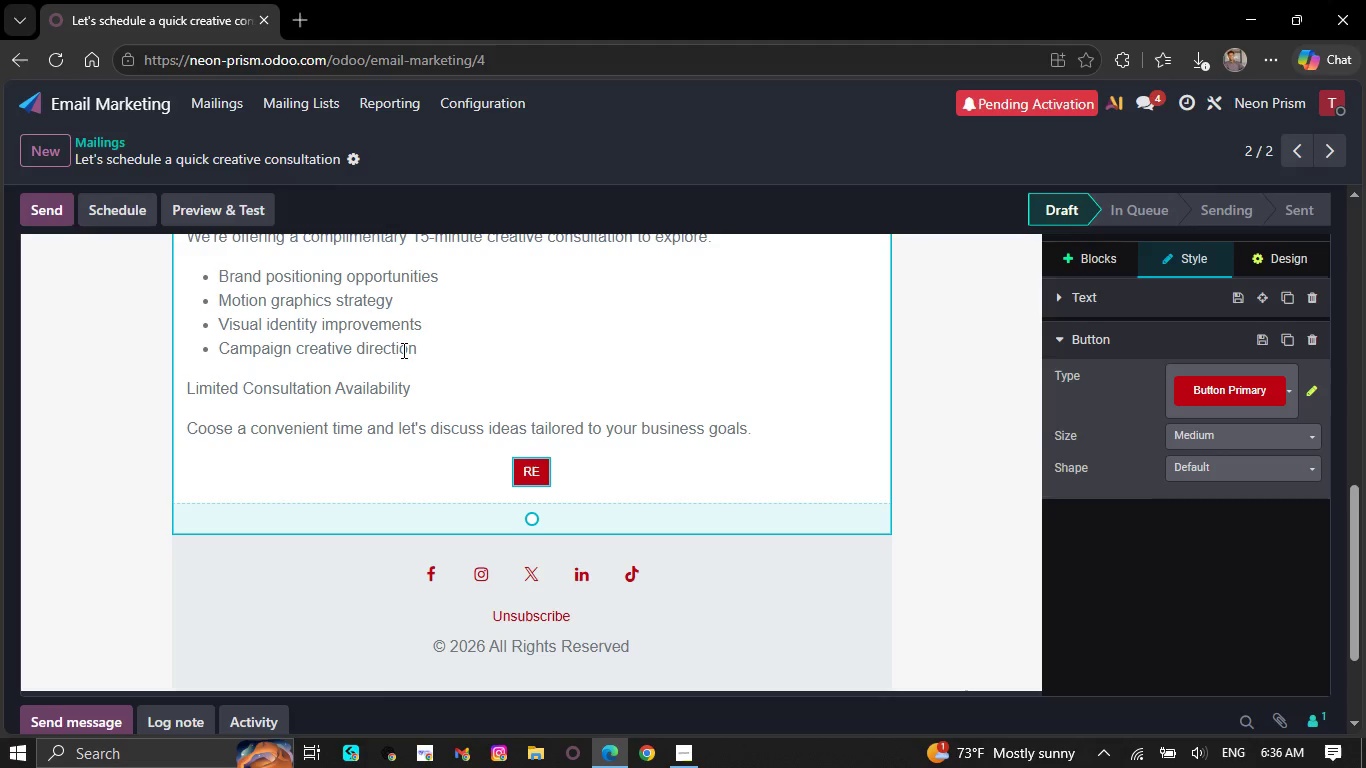 
left_click([929, 506])
 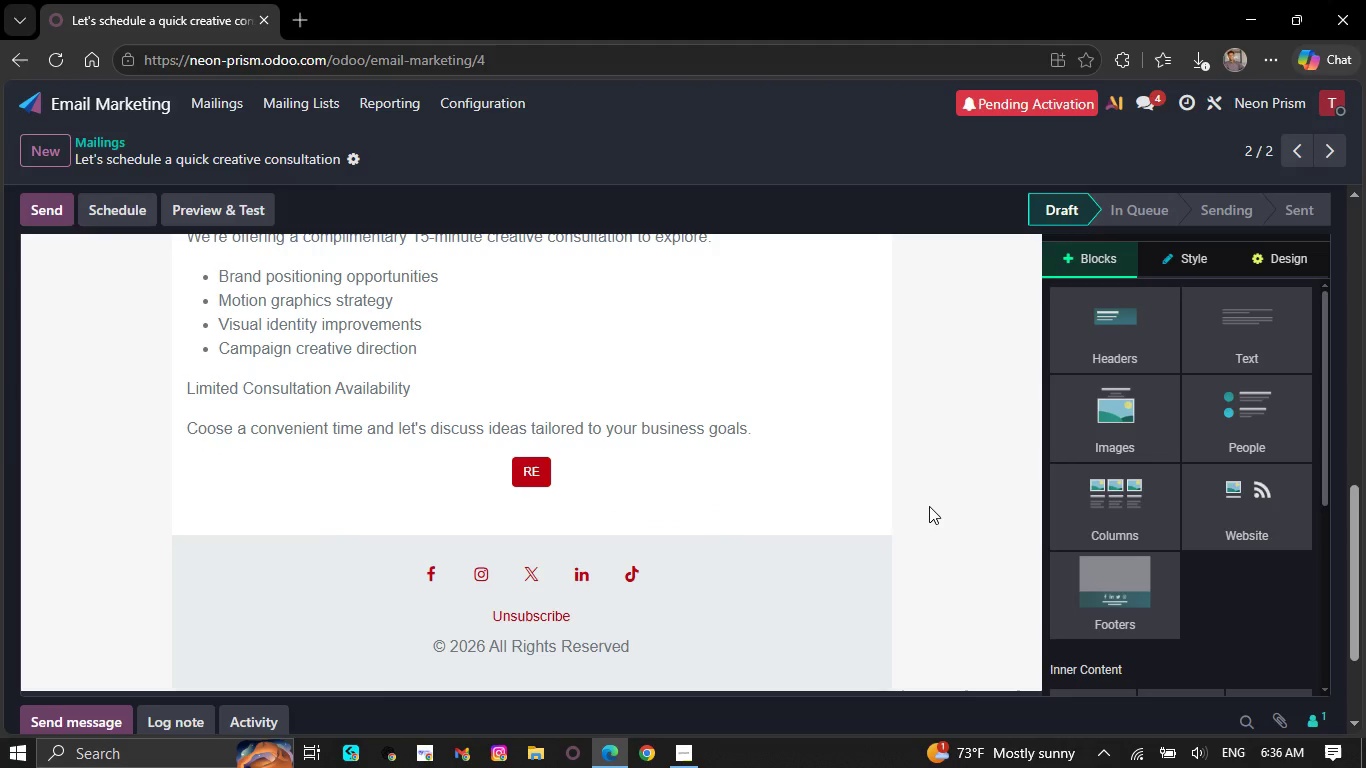 
wait(23.12)
 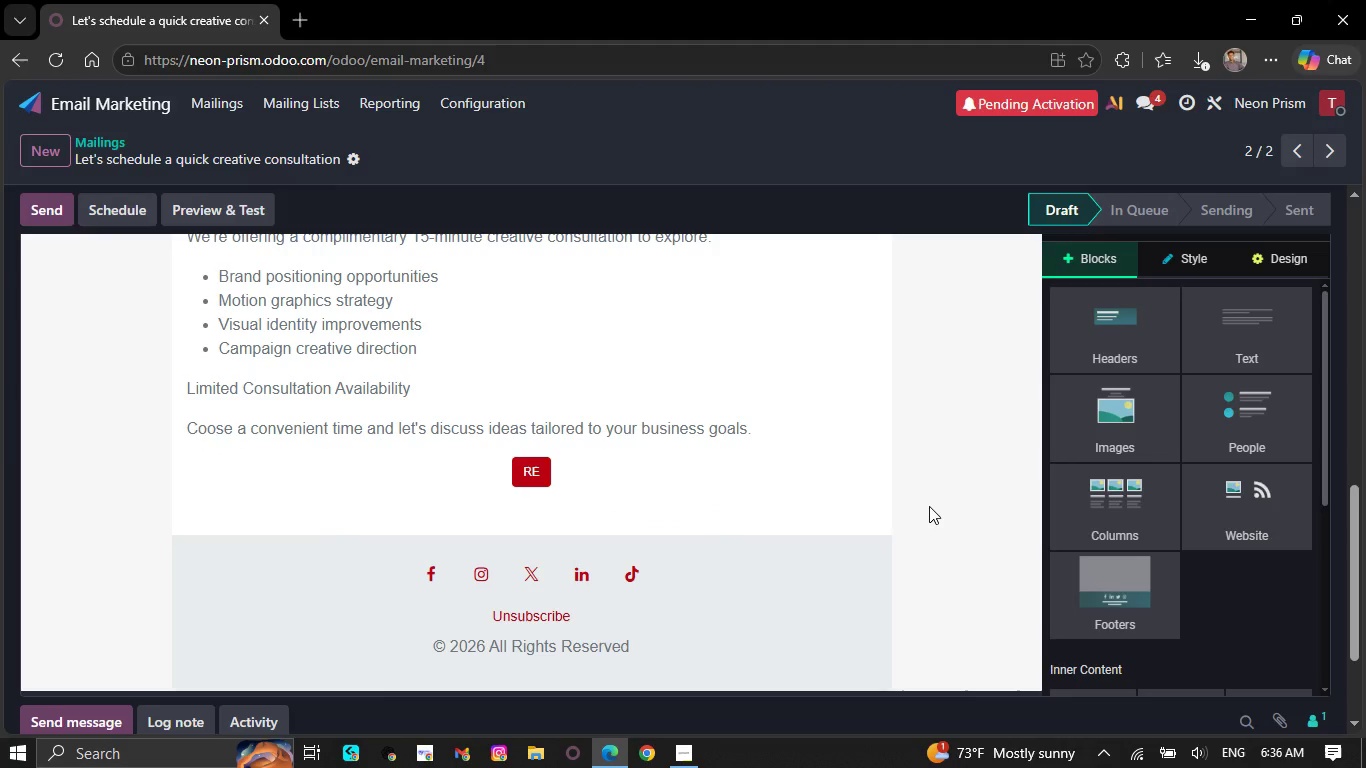 
scroll: coordinate [751, 492], scroll_direction: up, amount: 21.0
 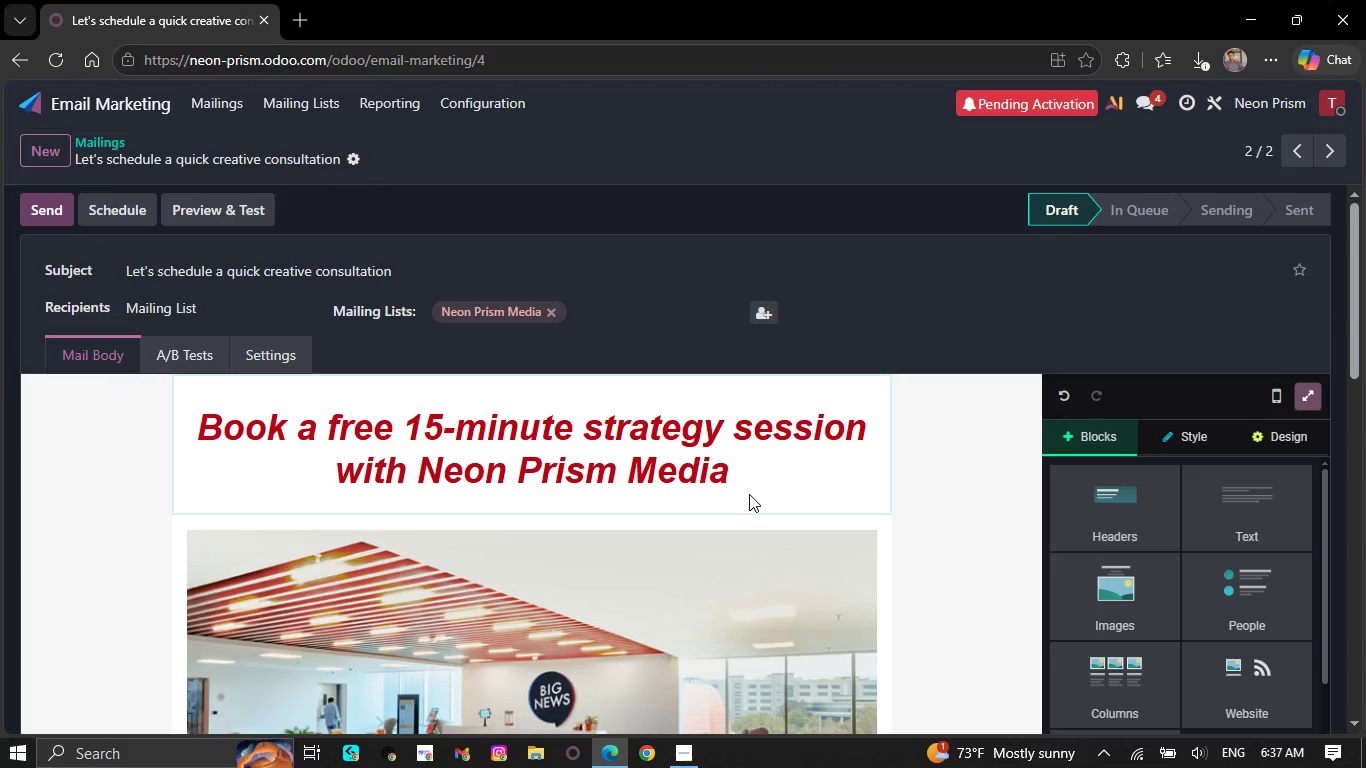 
wait(8.78)
 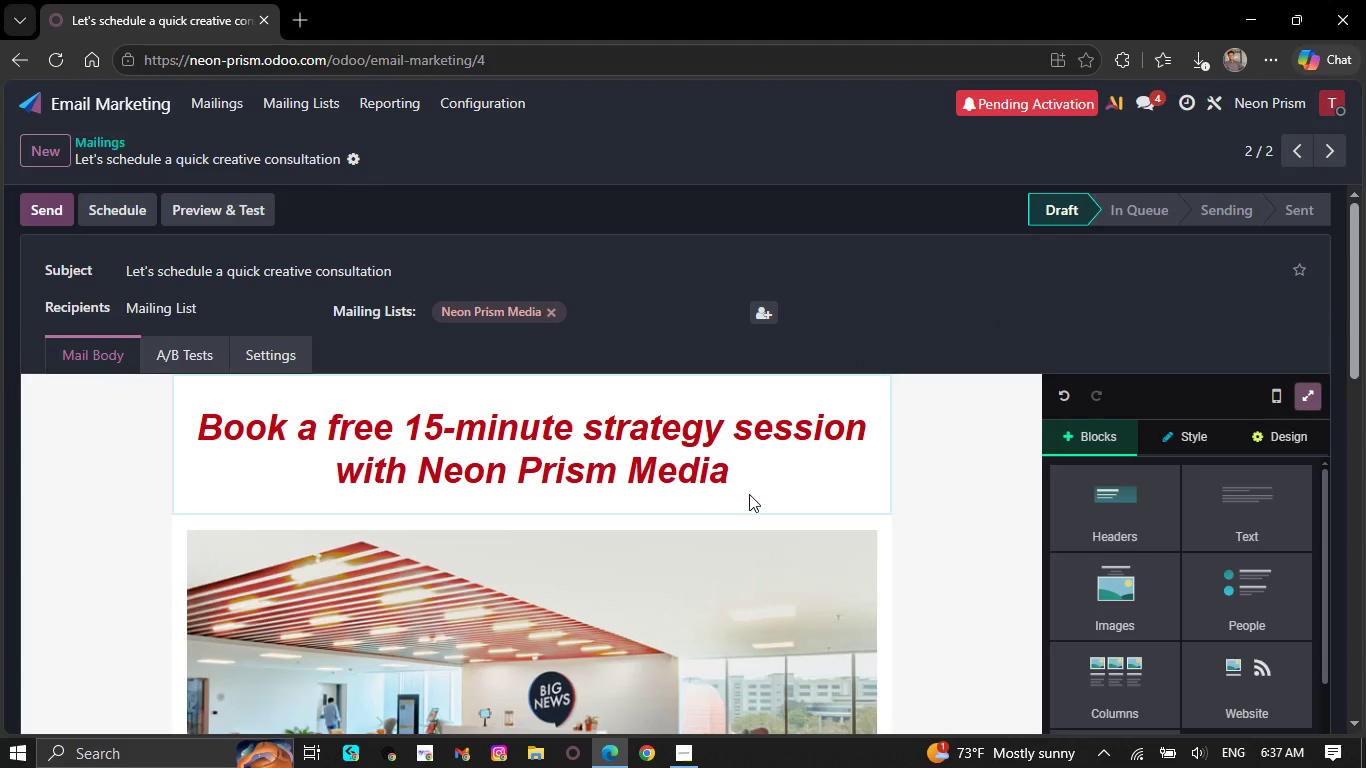 
scroll: coordinate [678, 555], scroll_direction: down, amount: 1.0
 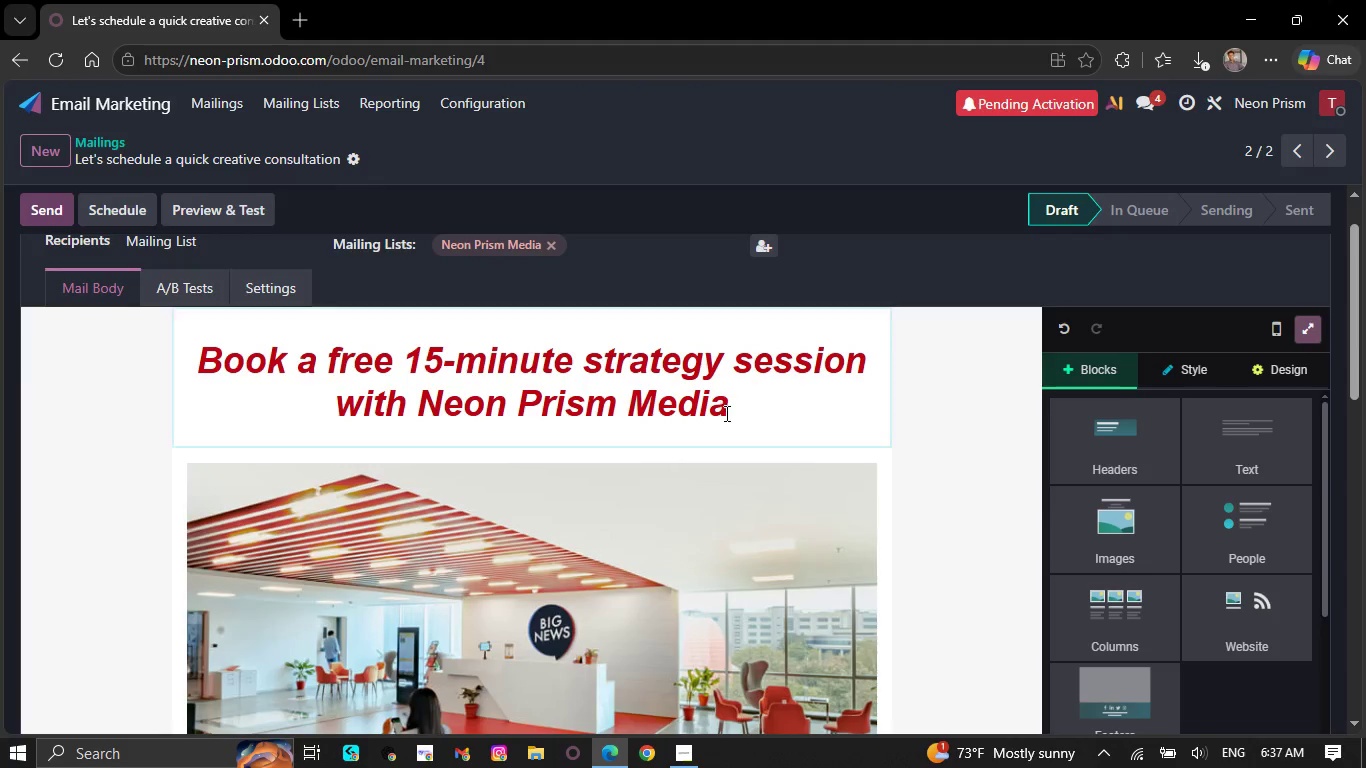 
left_click([744, 398])
 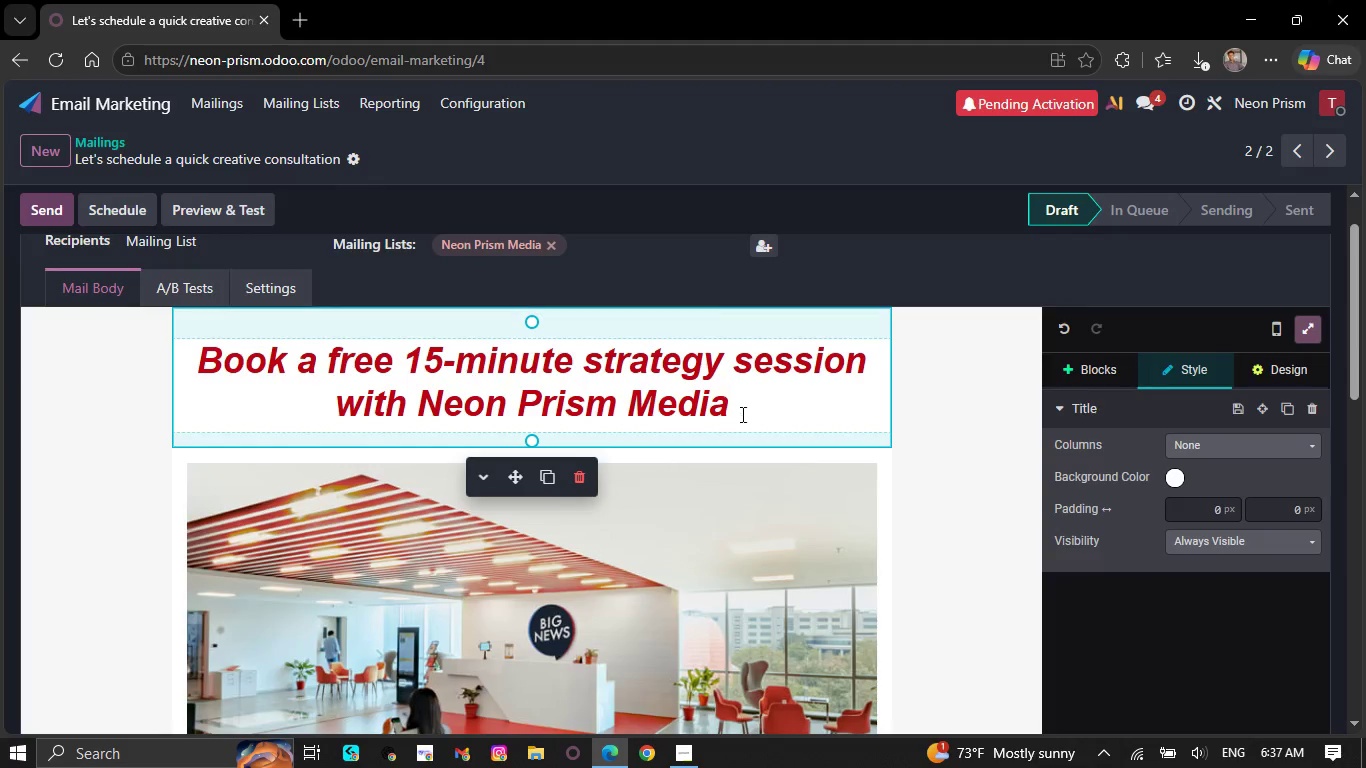 
scroll: coordinate [691, 476], scroll_direction: down, amount: 9.0
 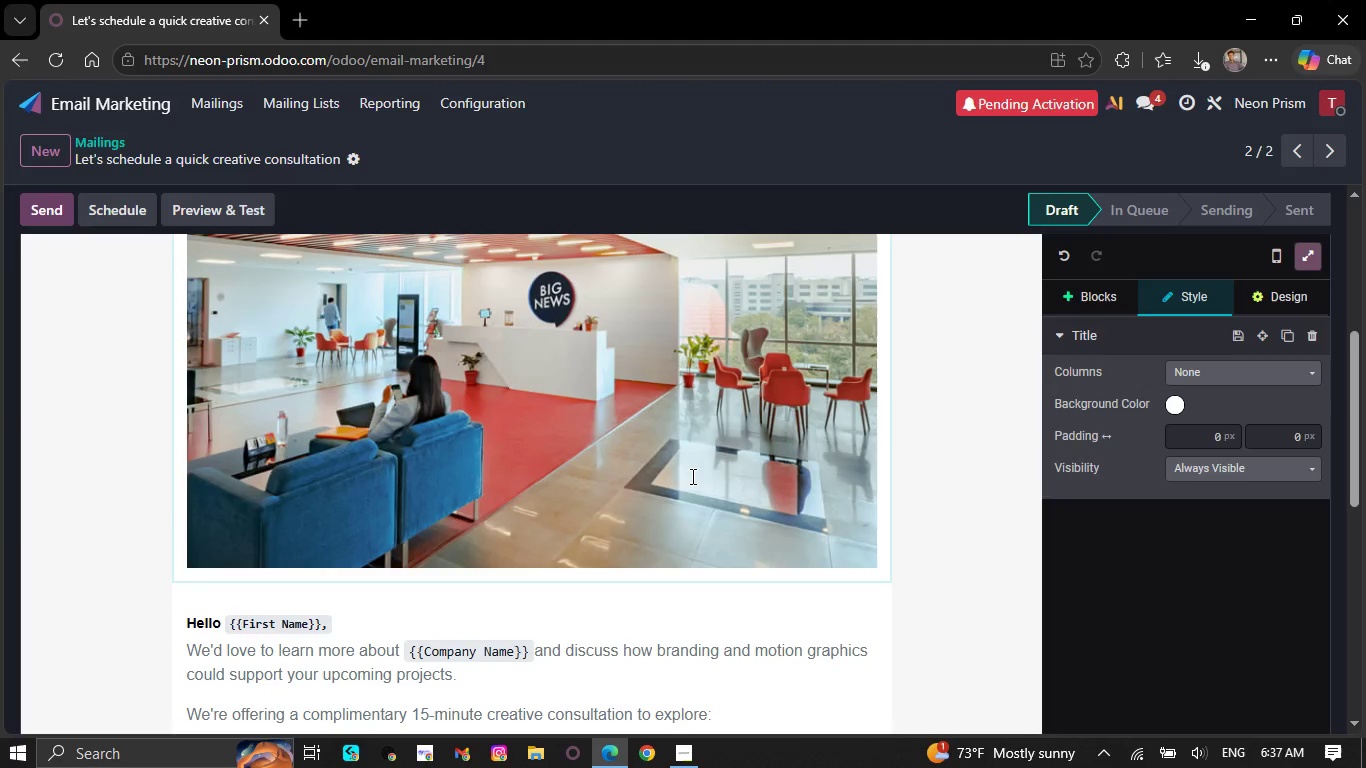 
wait(5.66)
 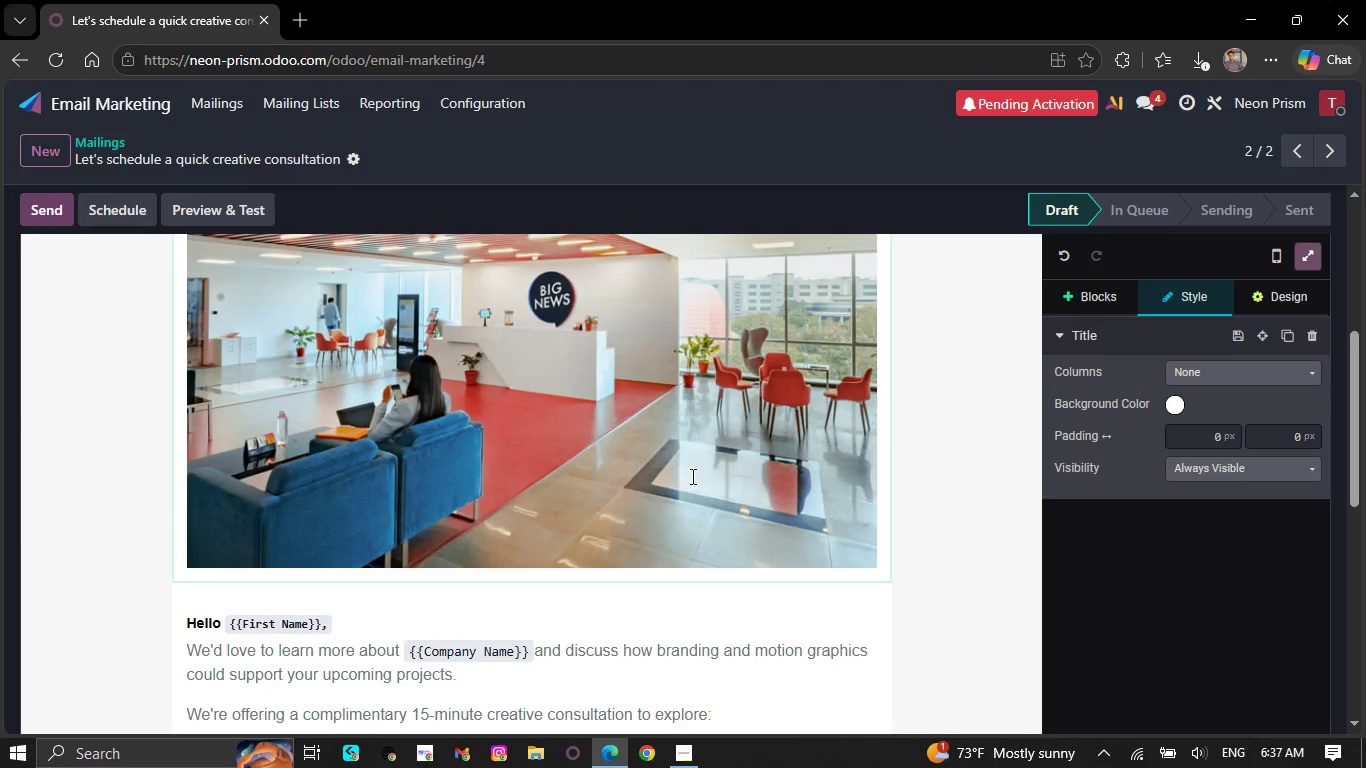 
scroll: coordinate [684, 487], scroll_direction: down, amount: 1.0
 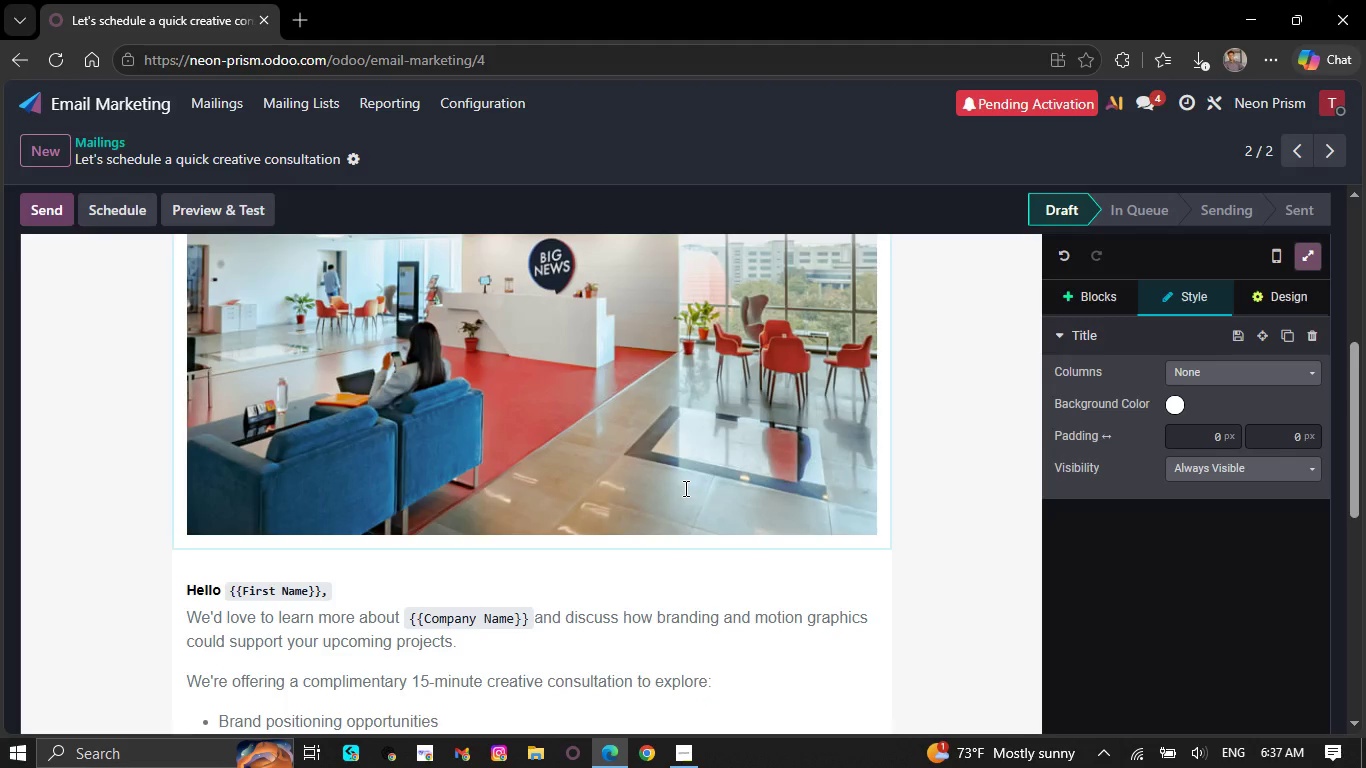 
wait(12.31)
 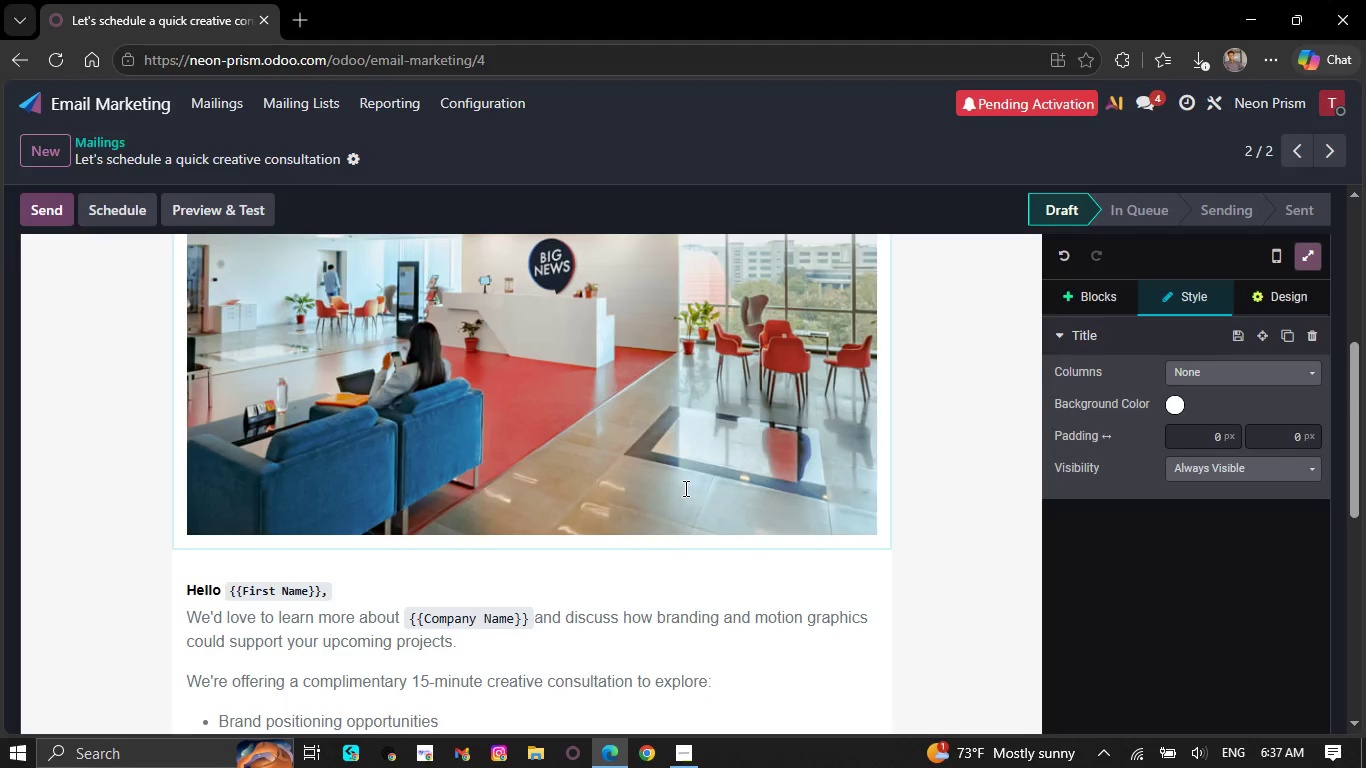 
scroll: coordinate [569, 470], scroll_direction: down, amount: 4.0
 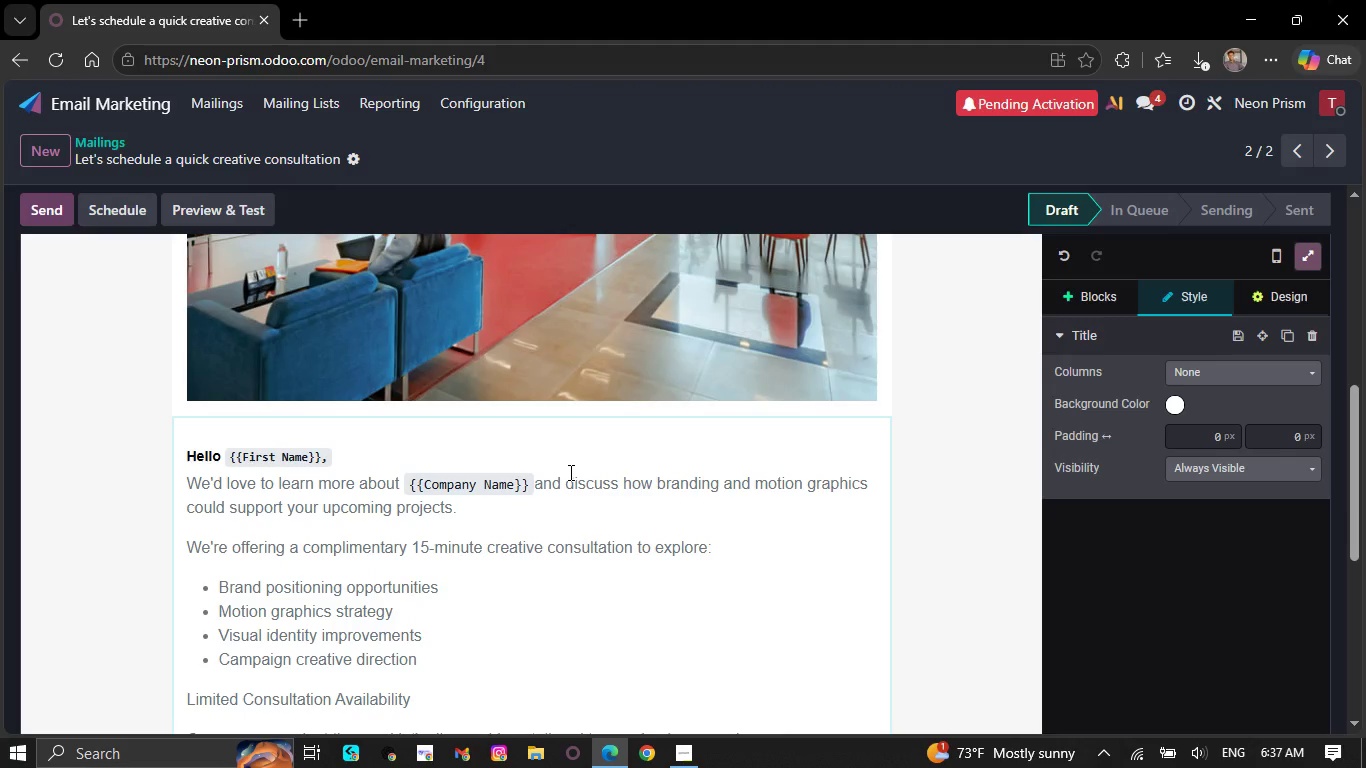 
wait(10.87)
 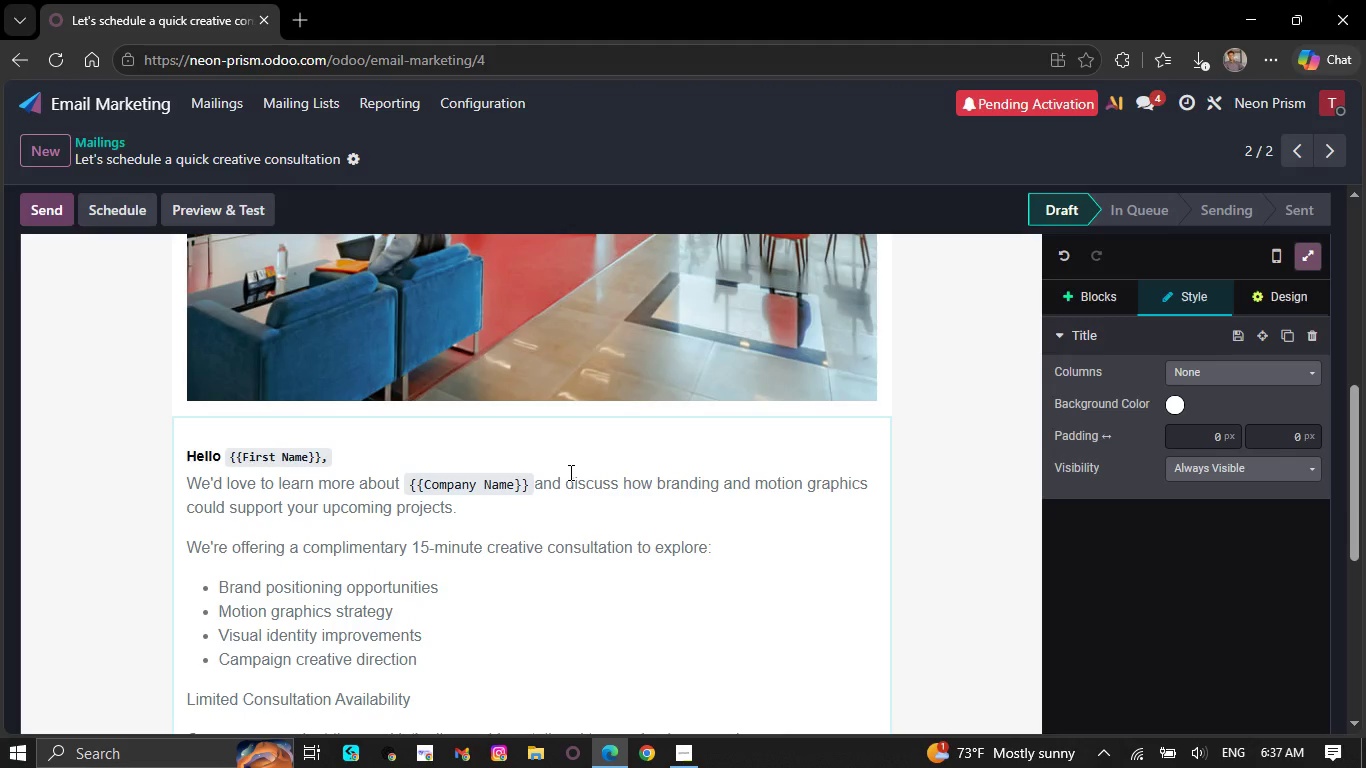 
scroll: coordinate [563, 473], scroll_direction: down, amount: 3.0
 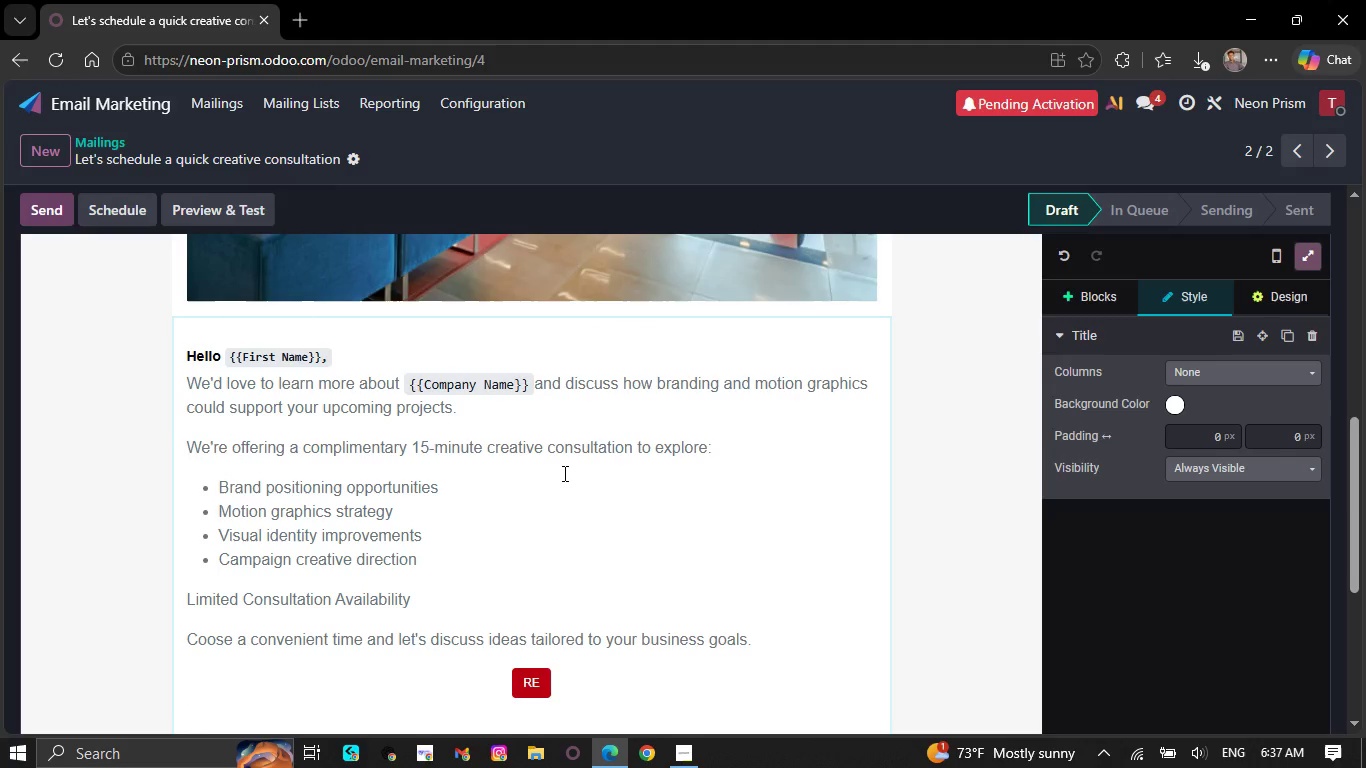 
wait(6.78)
 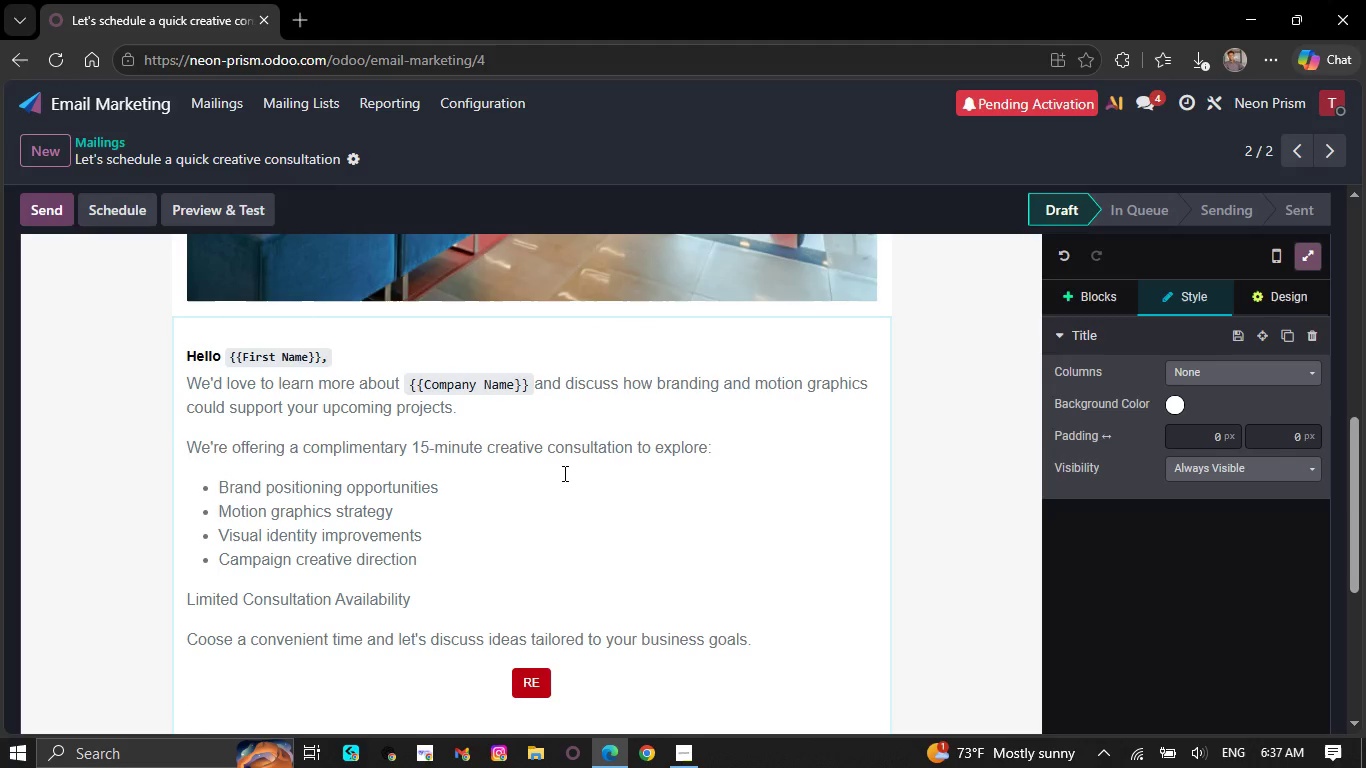 
scroll: coordinate [561, 474], scroll_direction: down, amount: 2.0
 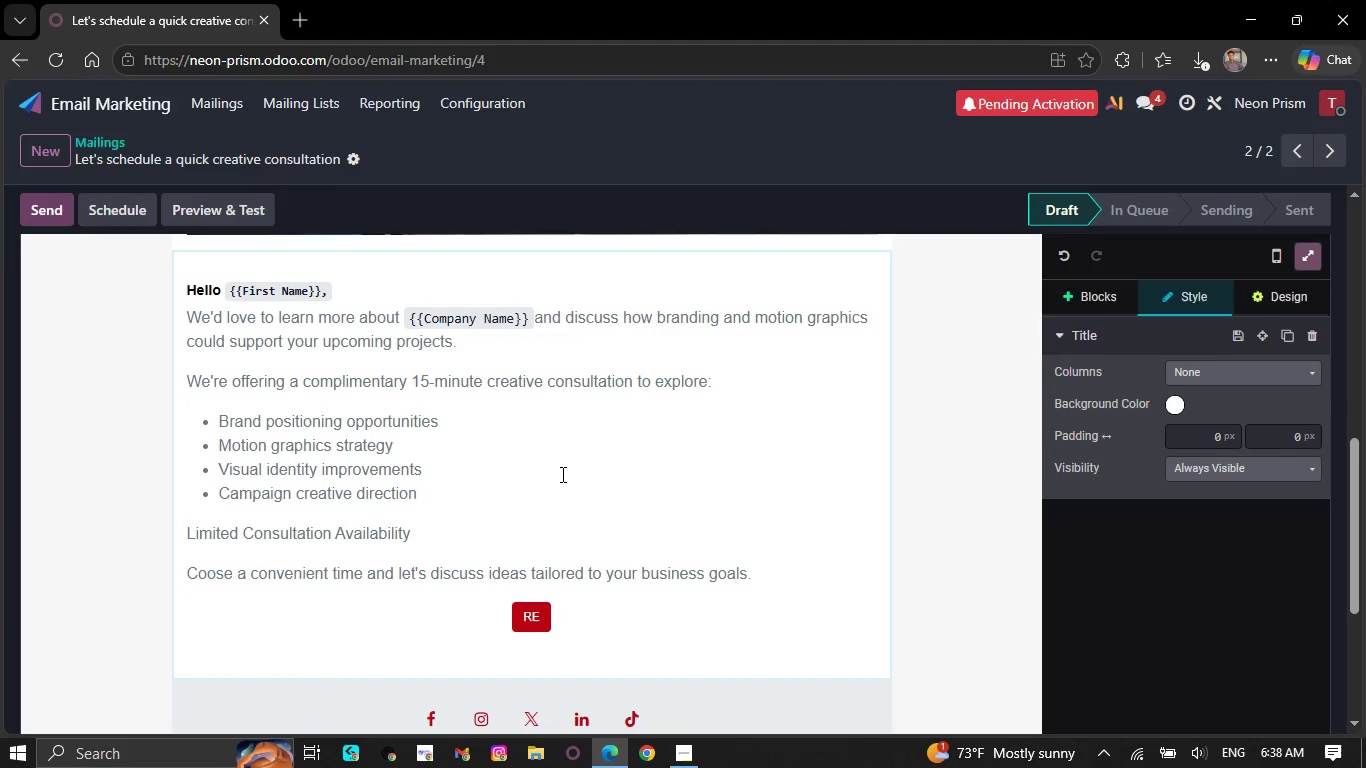 
wait(6.01)
 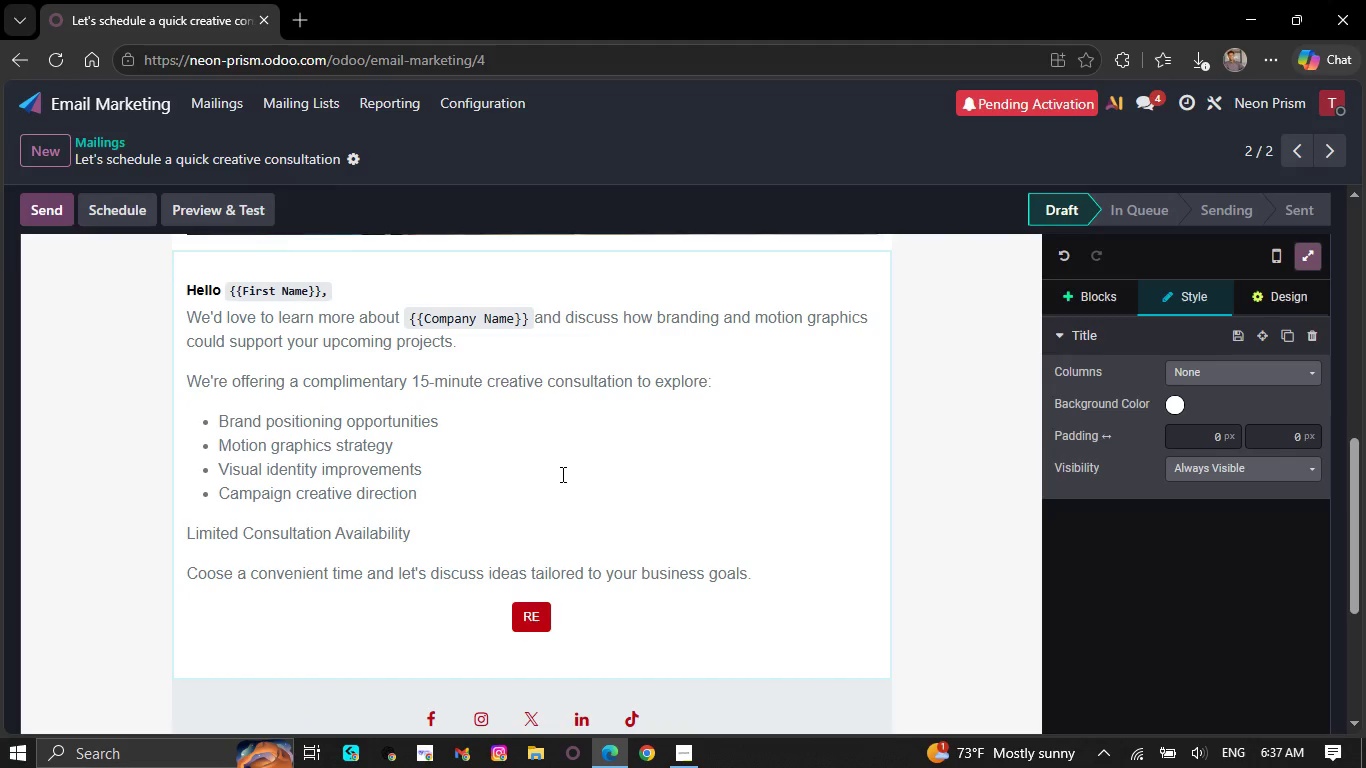 
scroll: coordinate [560, 476], scroll_direction: down, amount: 3.0
 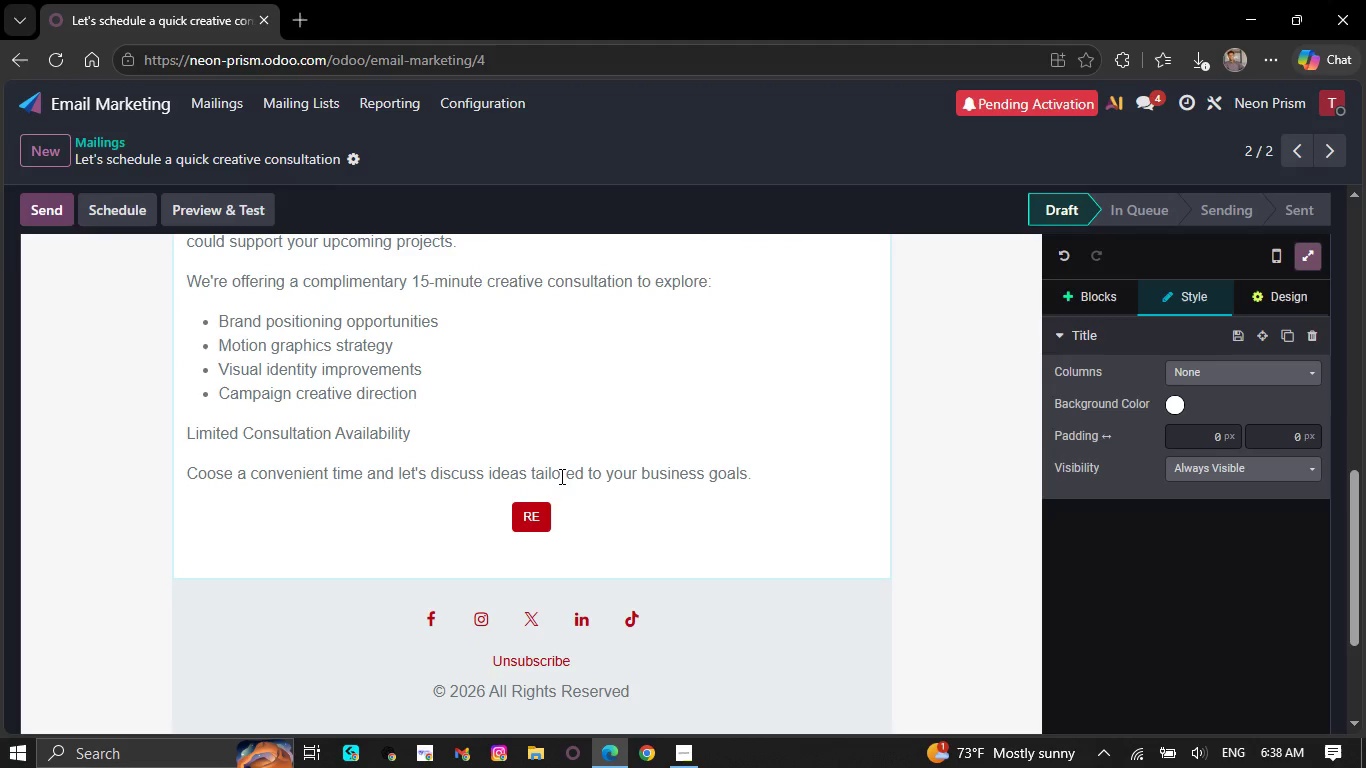 
scroll: coordinate [560, 476], scroll_direction: up, amount: 3.0
 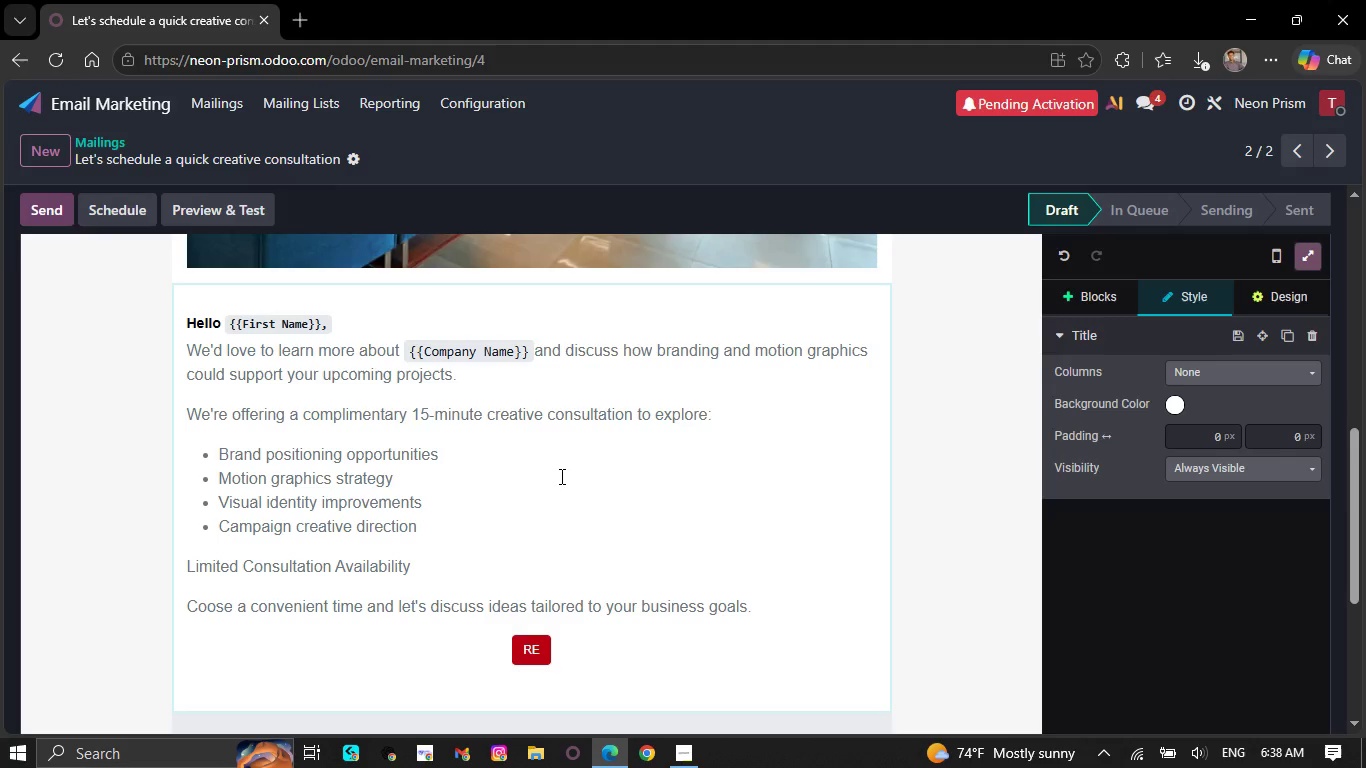 
wait(40.99)
 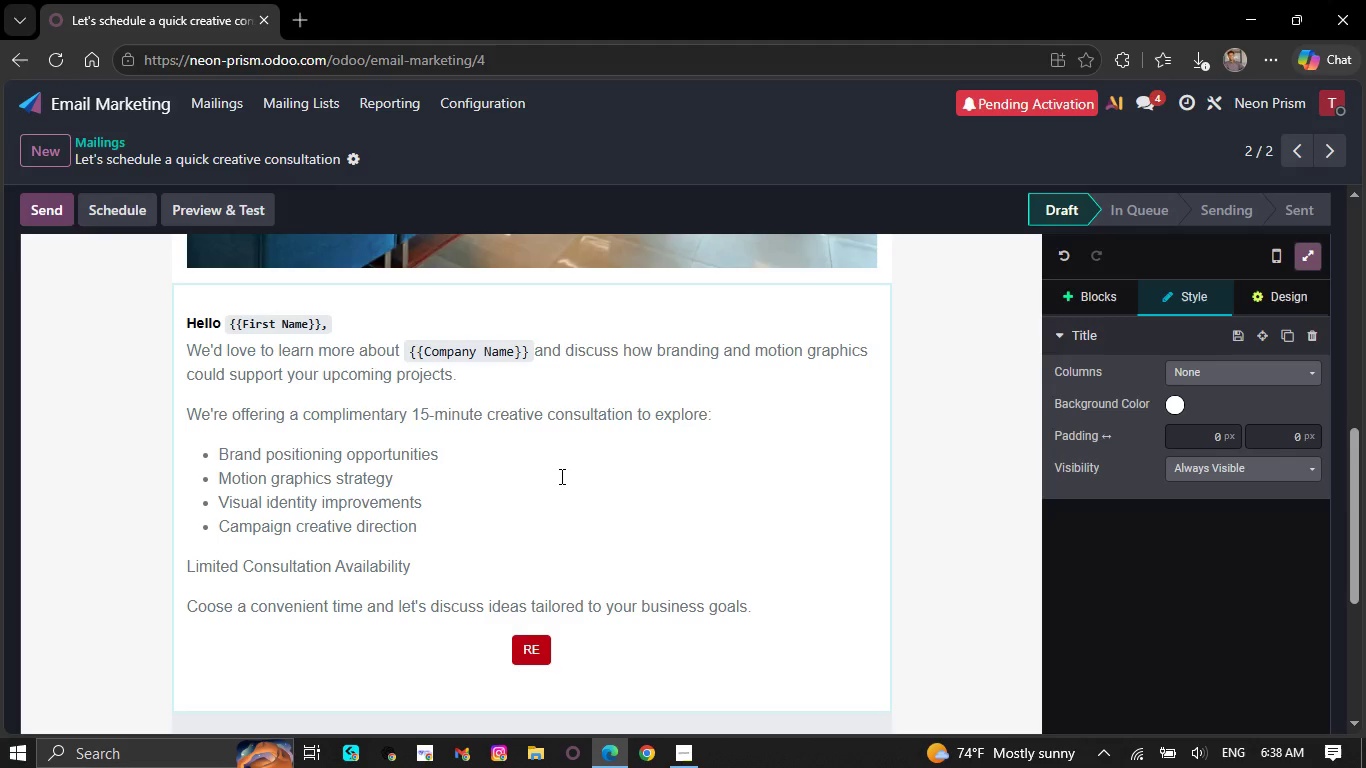 
left_click([522, 655])
 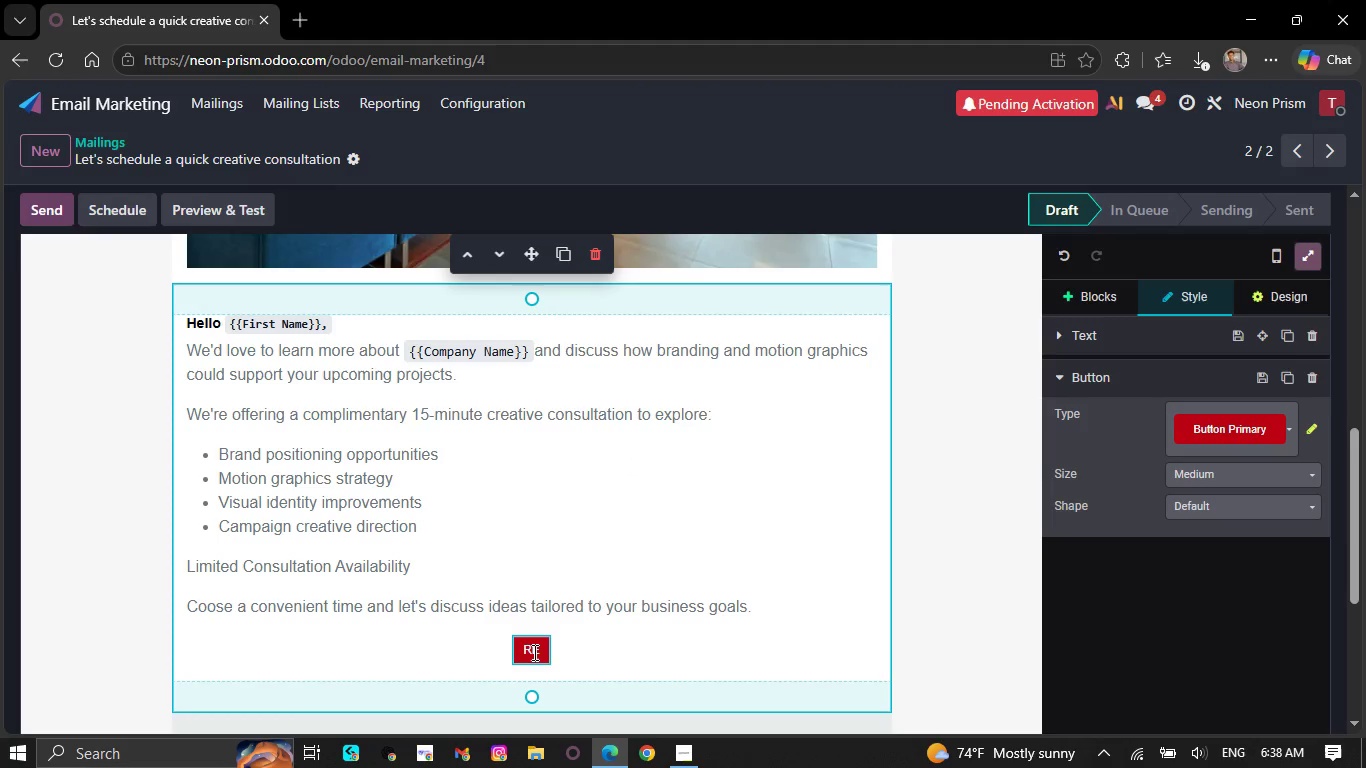 
left_click([537, 652])
 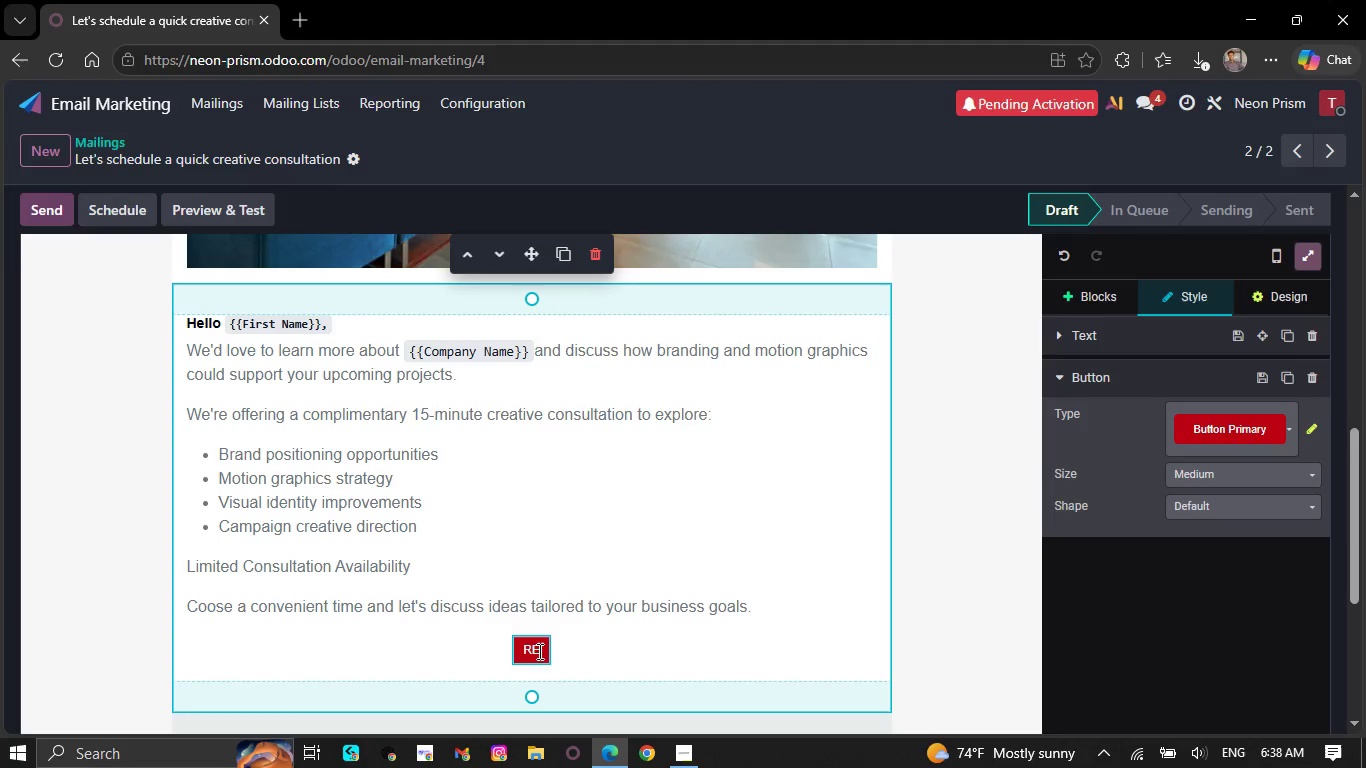 
left_click([538, 651])
 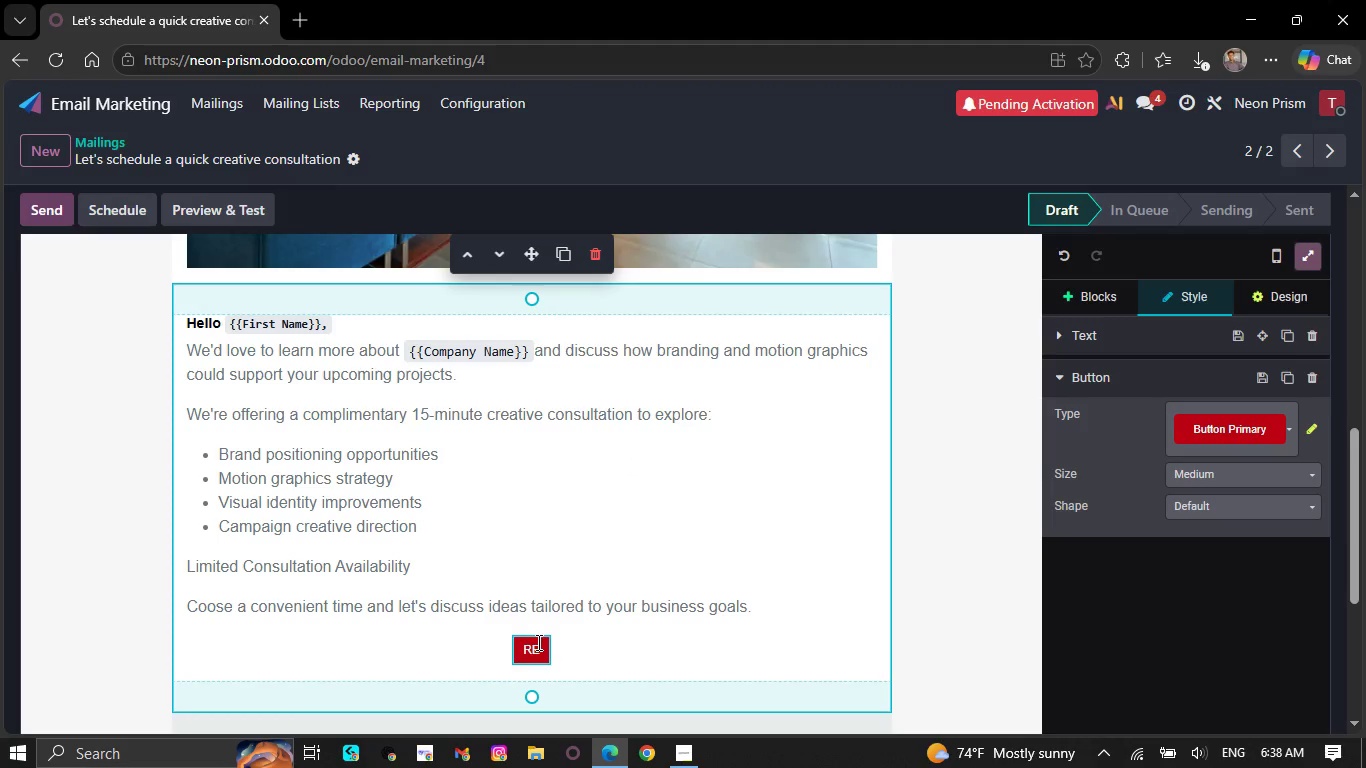 
left_click([537, 642])
 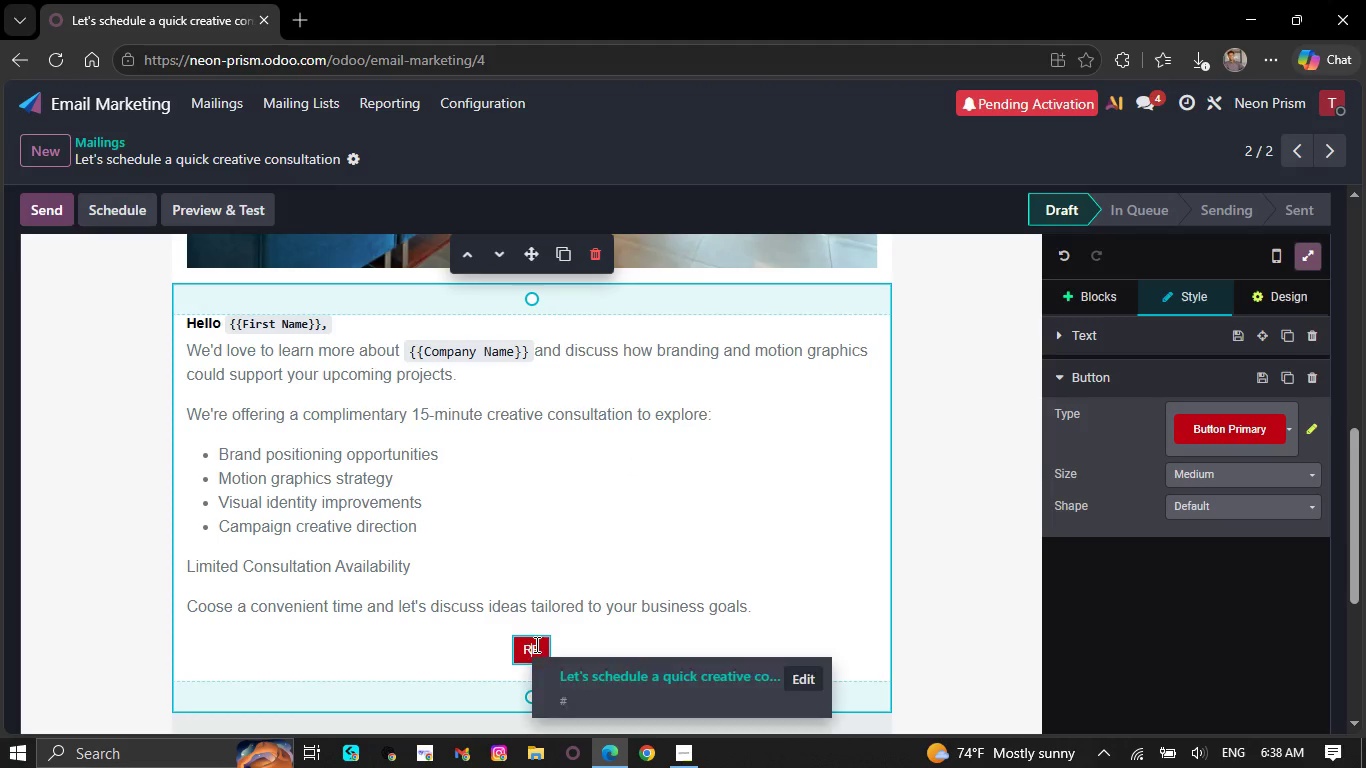 
double_click([535, 644])
 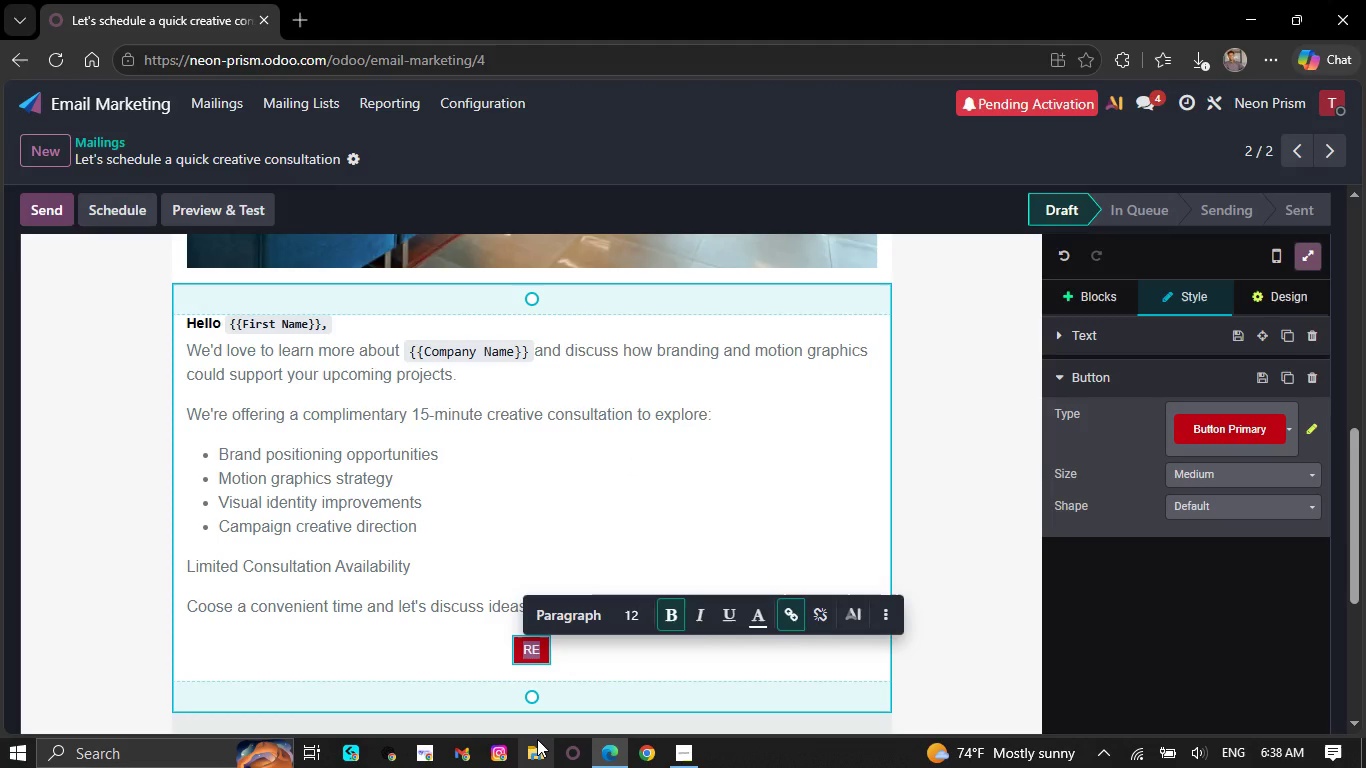 
key(ArrowRight)
 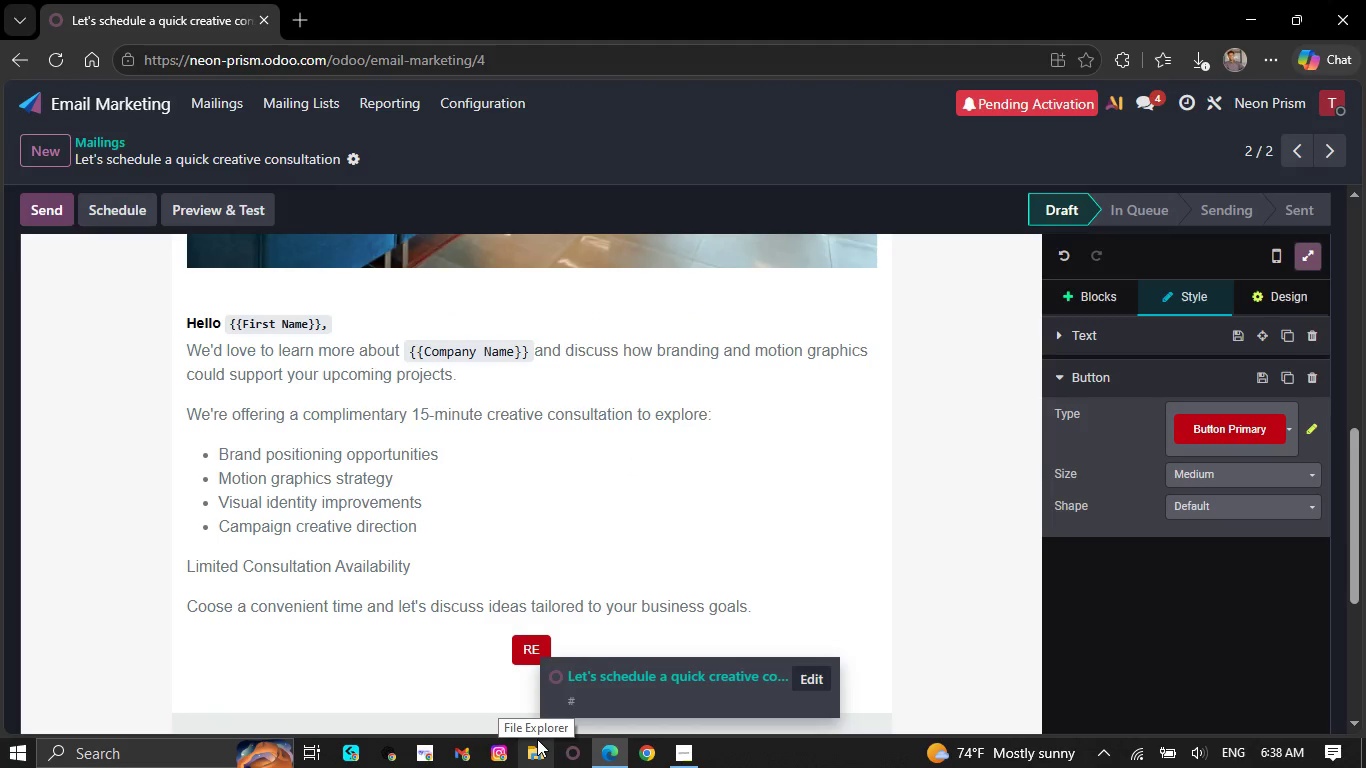 
key(Backspace)
key(Backspace)
type(Book Your Consultation)
 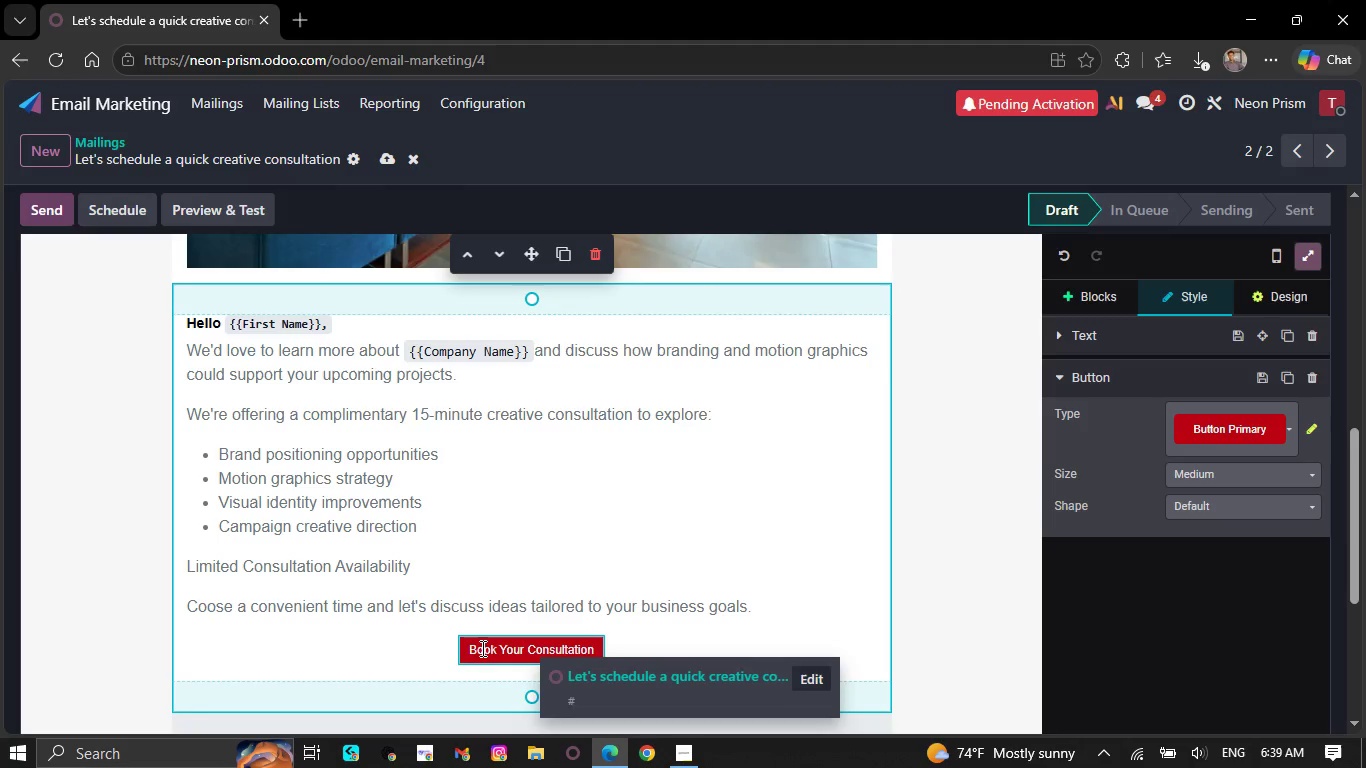 
left_click_drag(start_coordinate=[467, 650], to_coordinate=[639, 637])
 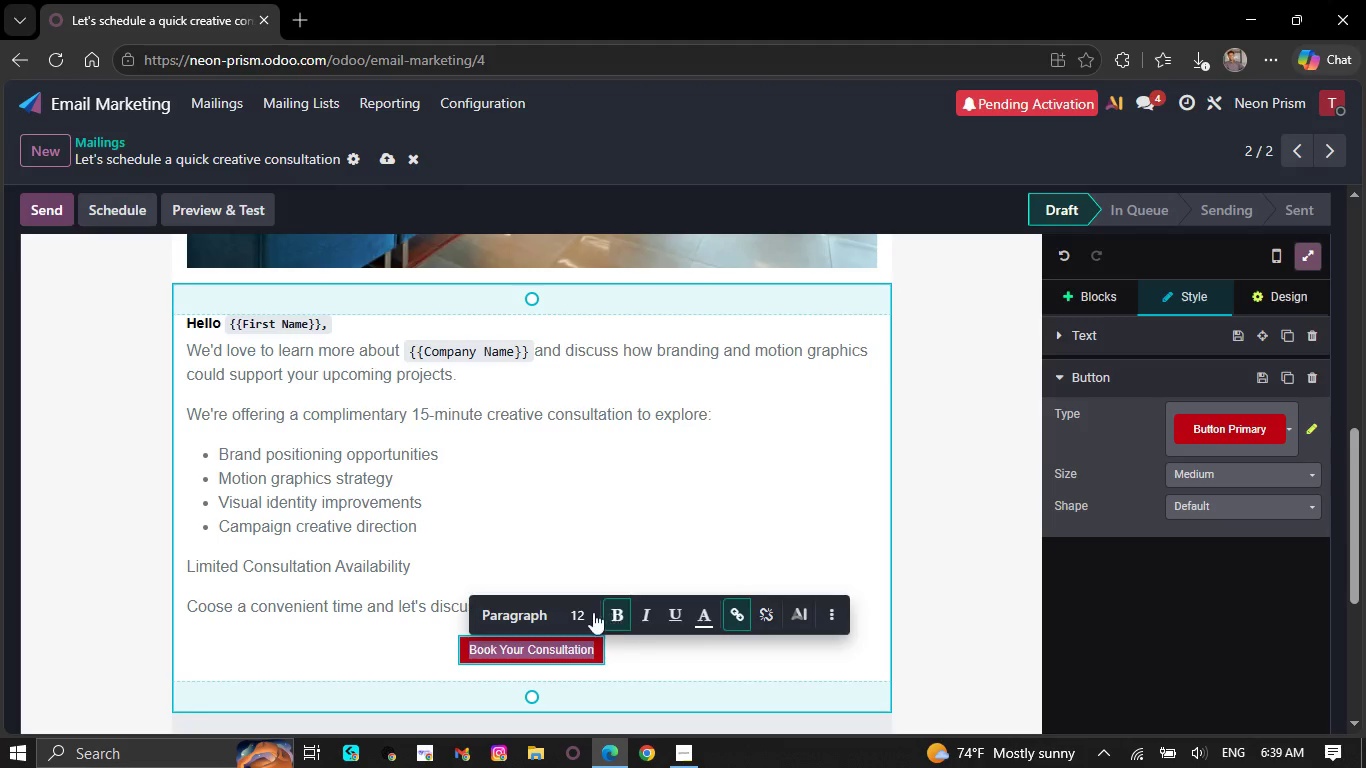 
left_click([578, 610])
 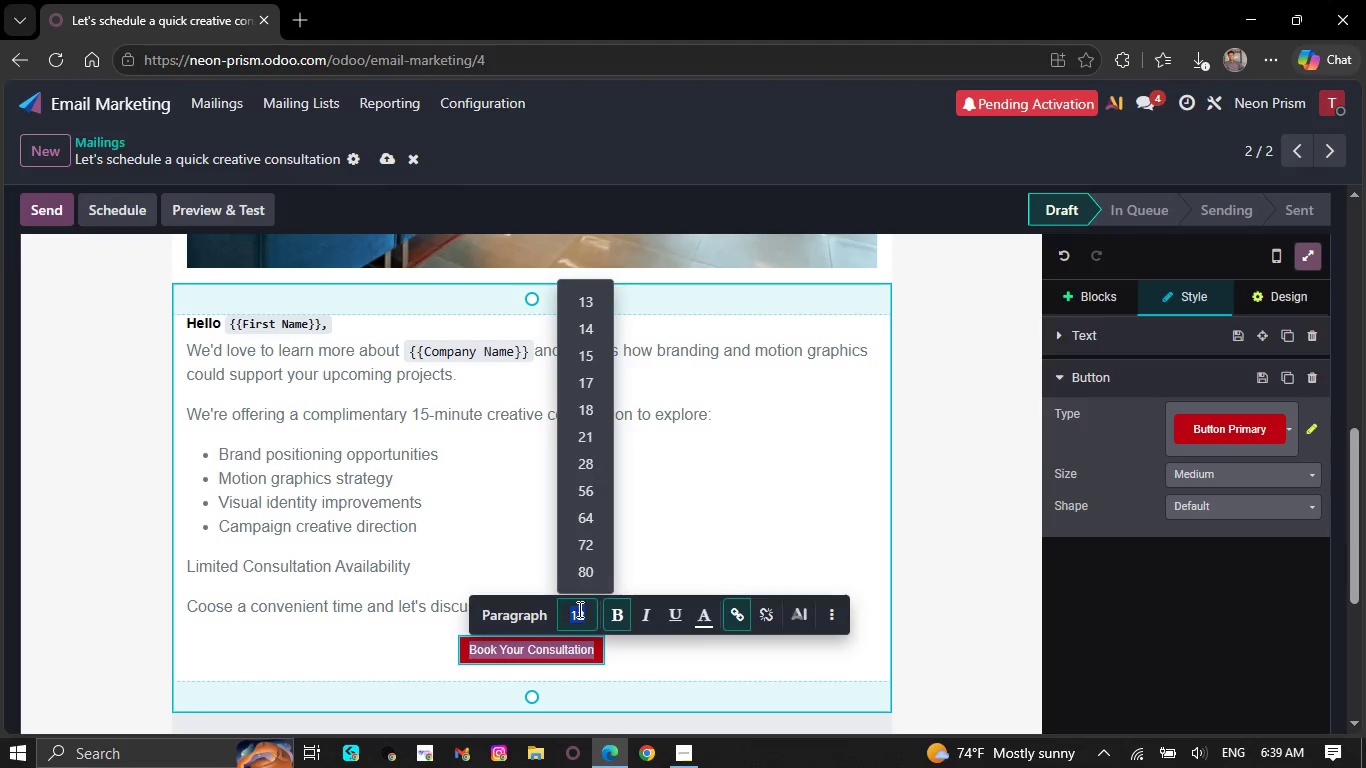 
type(16)
 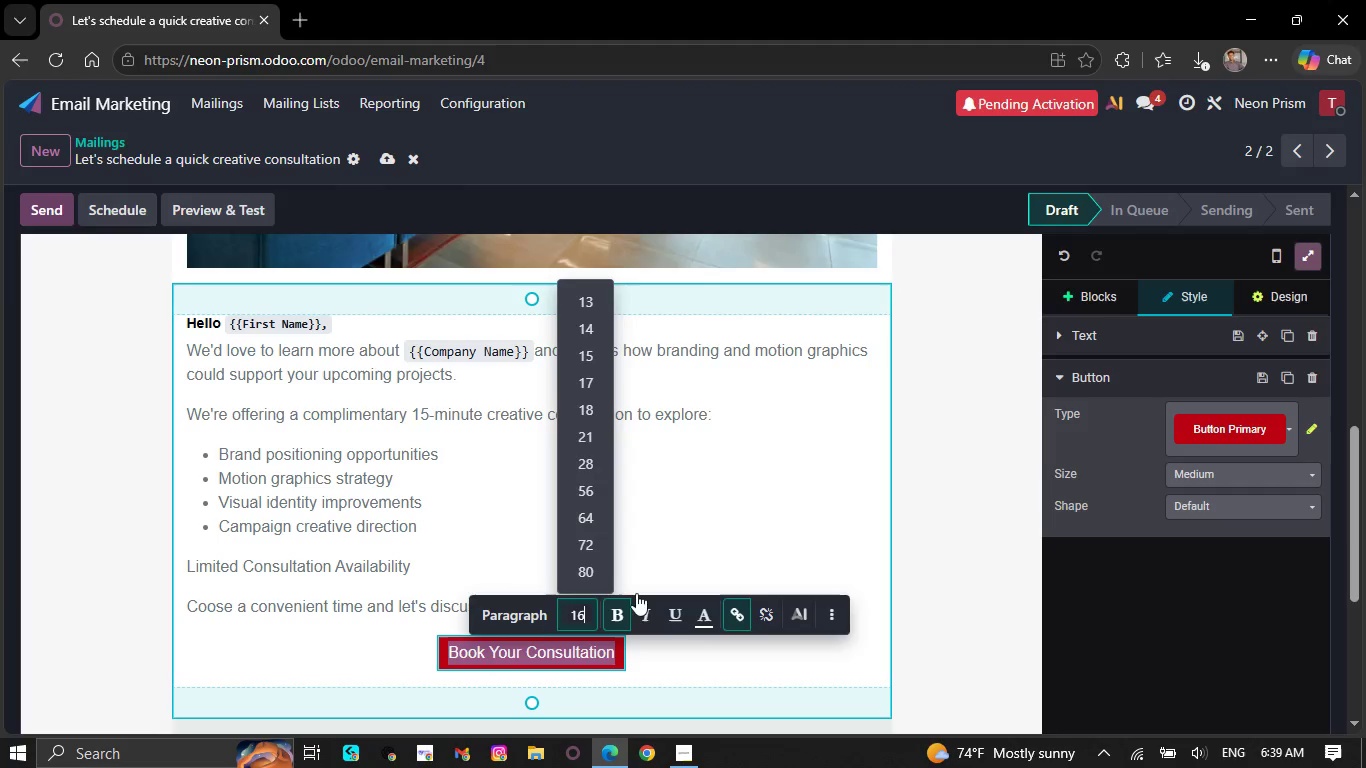 
left_click([721, 486])
 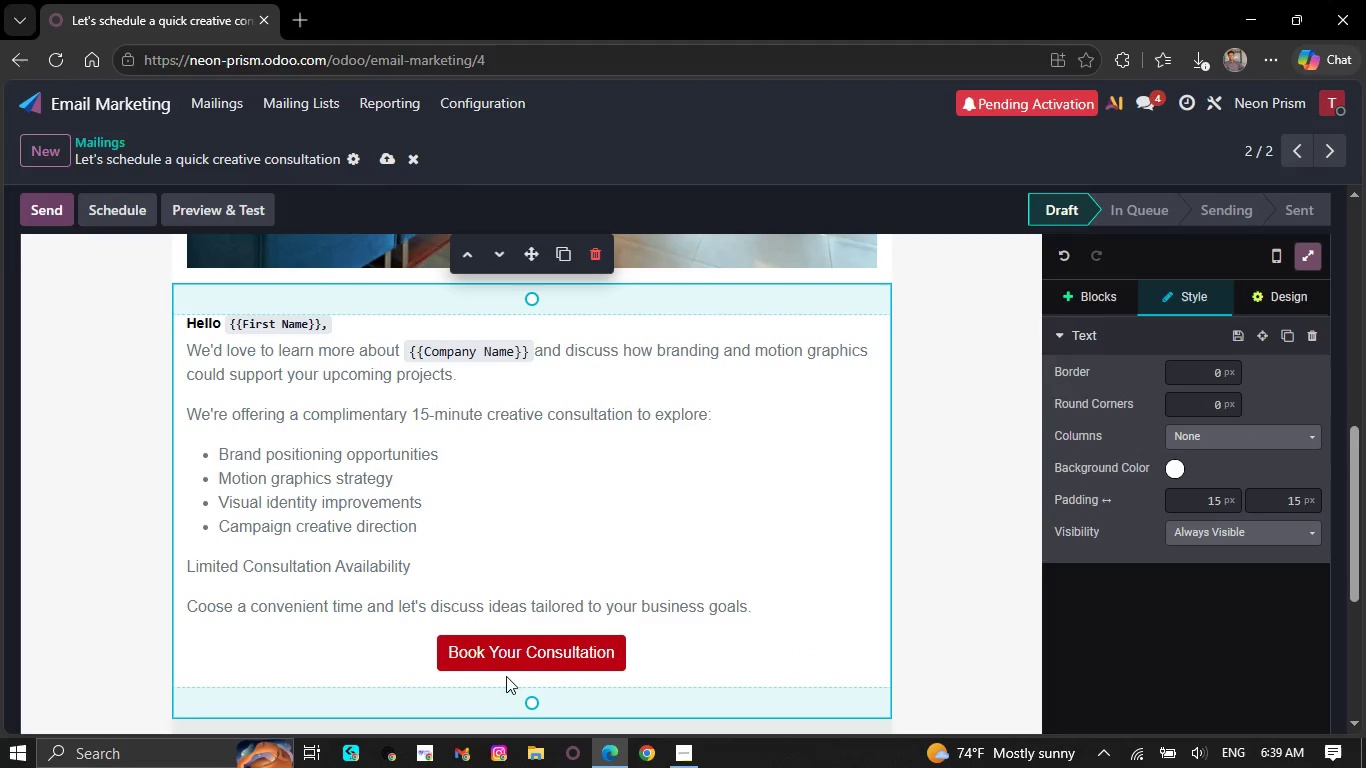 
left_click([511, 652])
 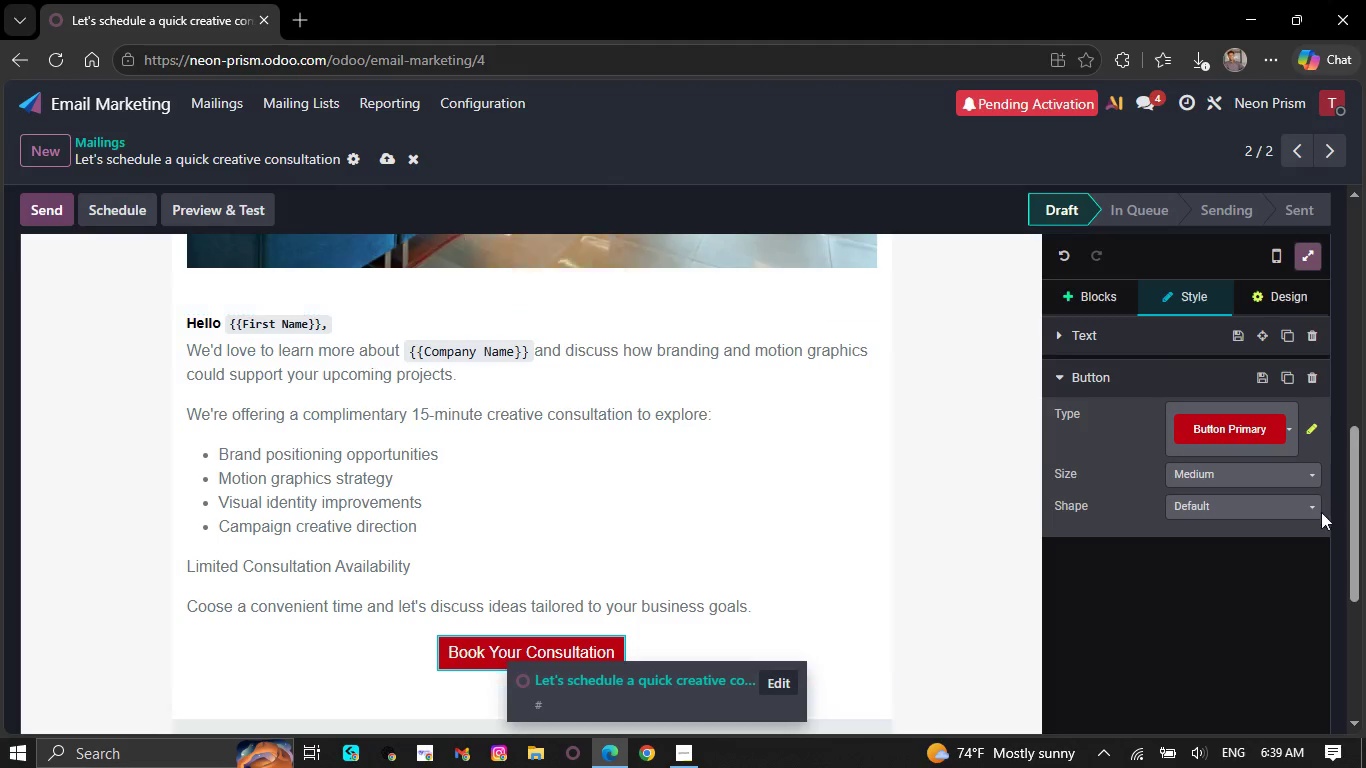 
left_click([1307, 504])
 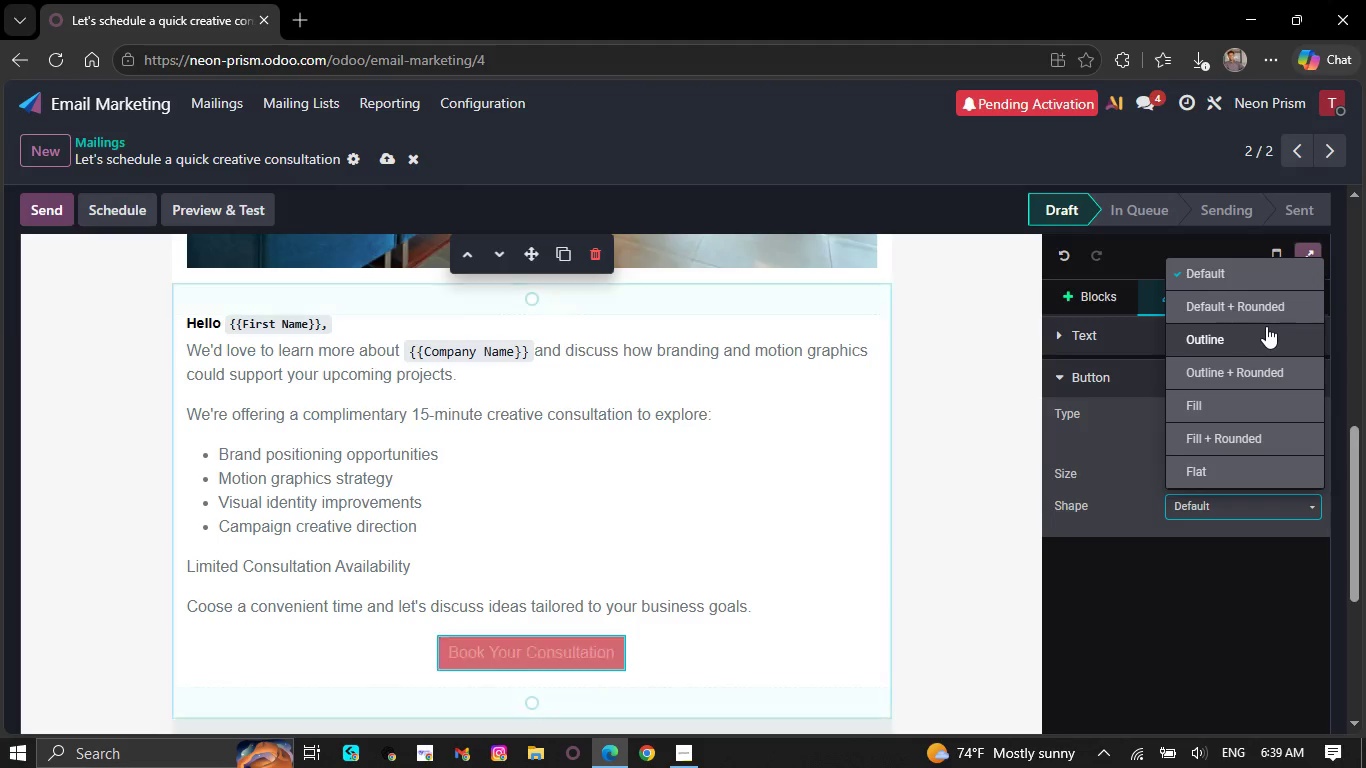 
left_click([1266, 309])
 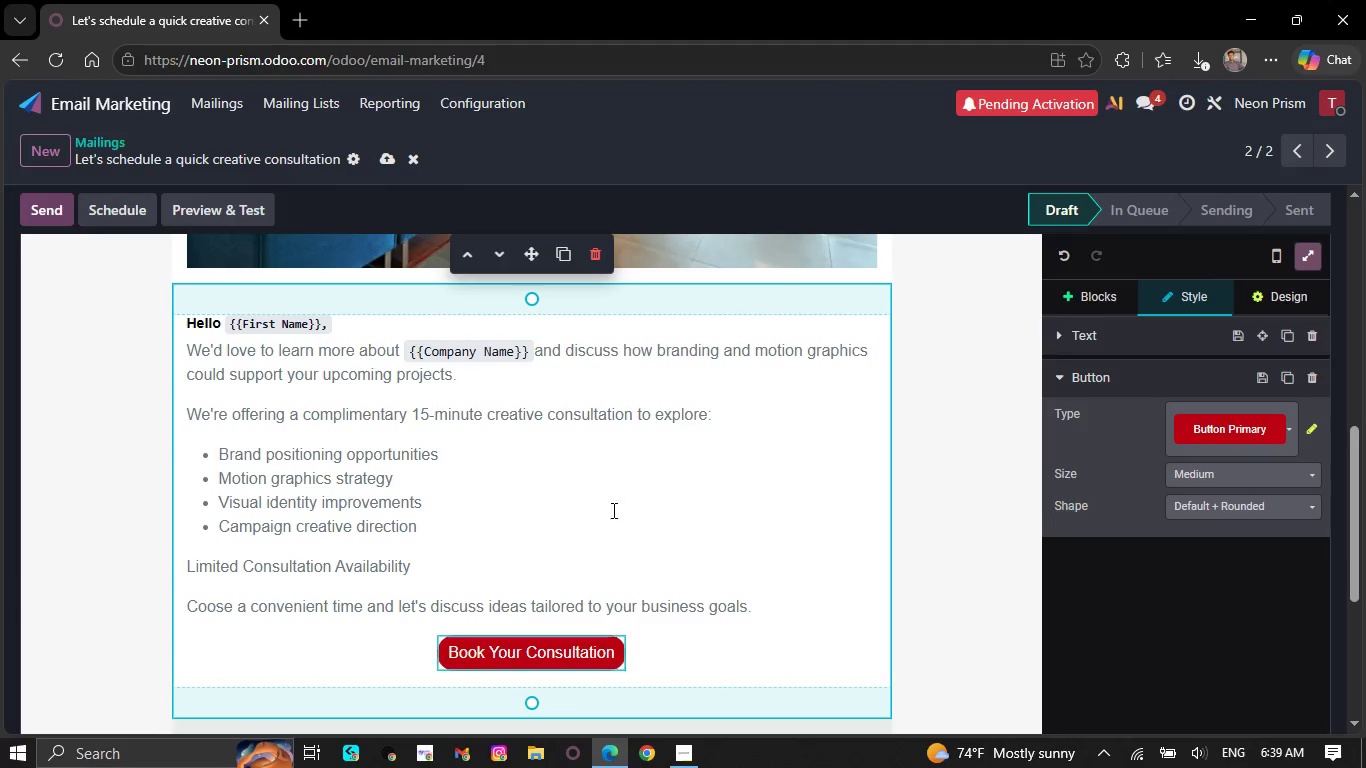 
left_click([707, 463])
 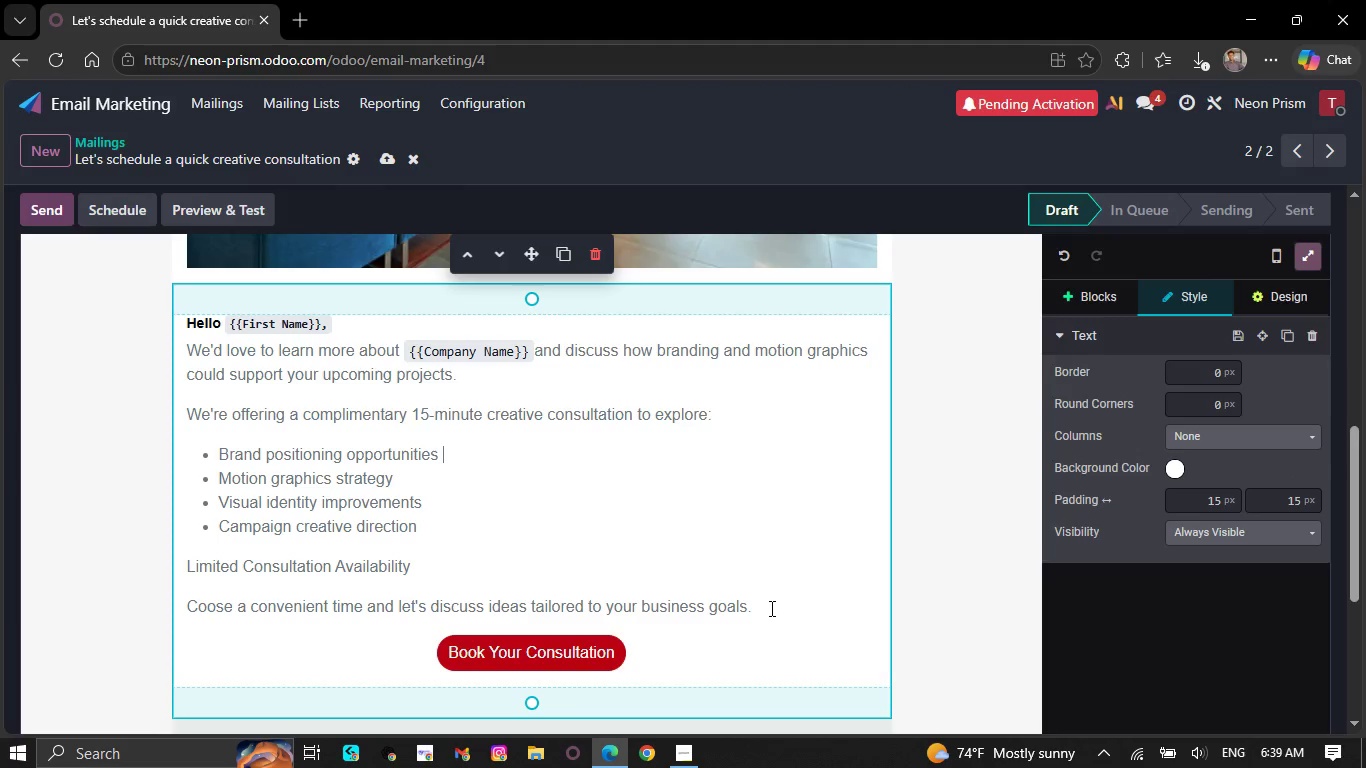 
scroll: coordinate [676, 613], scroll_direction: down, amount: 5.0
 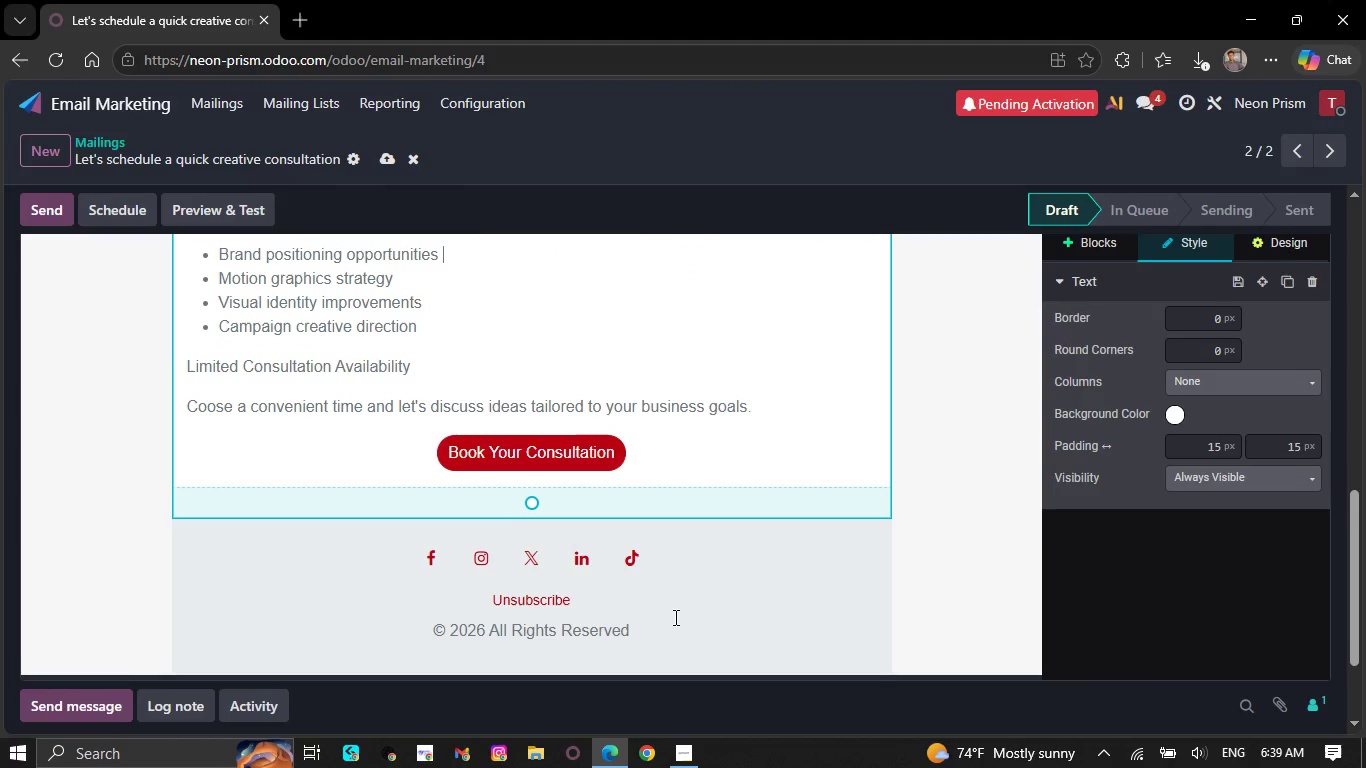 
scroll: coordinate [674, 617], scroll_direction: up, amount: 6.0
 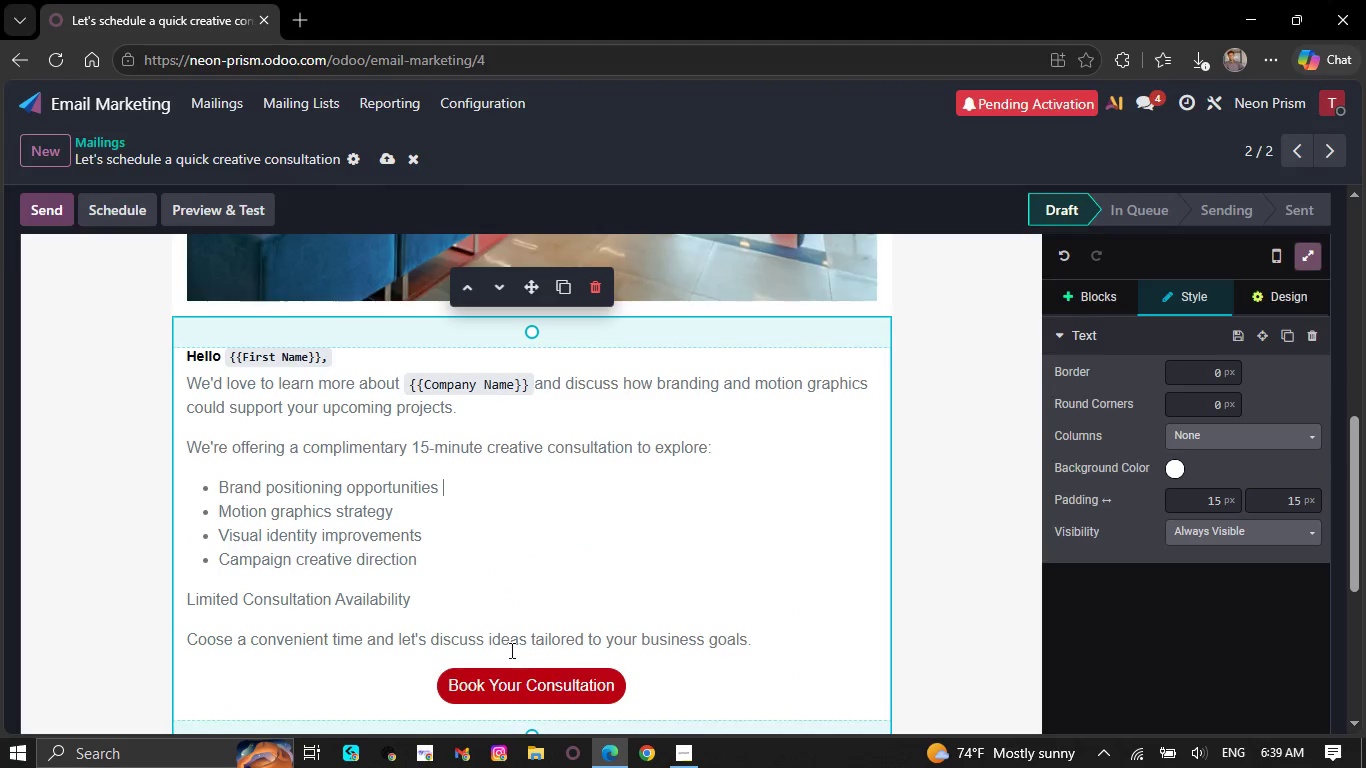 
scroll: coordinate [510, 649], scroll_direction: down, amount: 3.0
 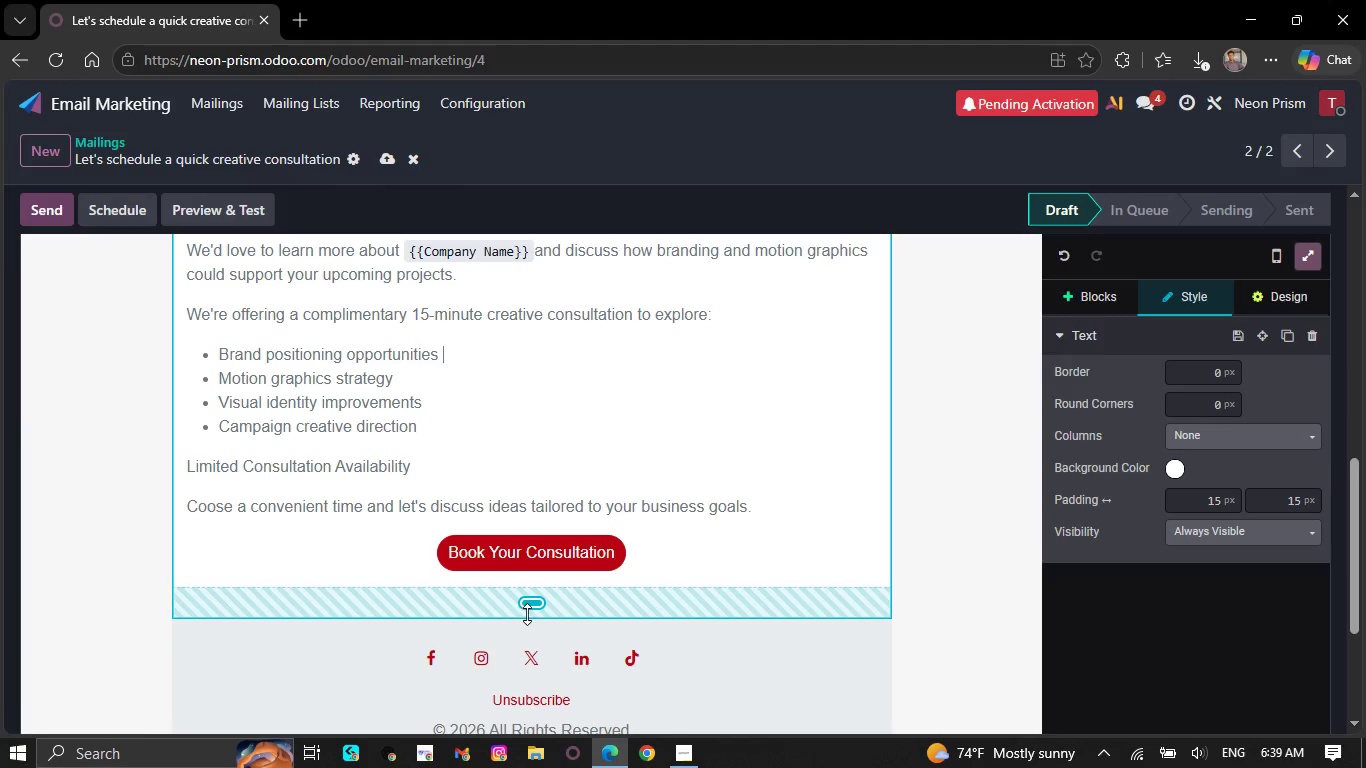 
left_click_drag(start_coordinate=[533, 602], to_coordinate=[562, 572])
 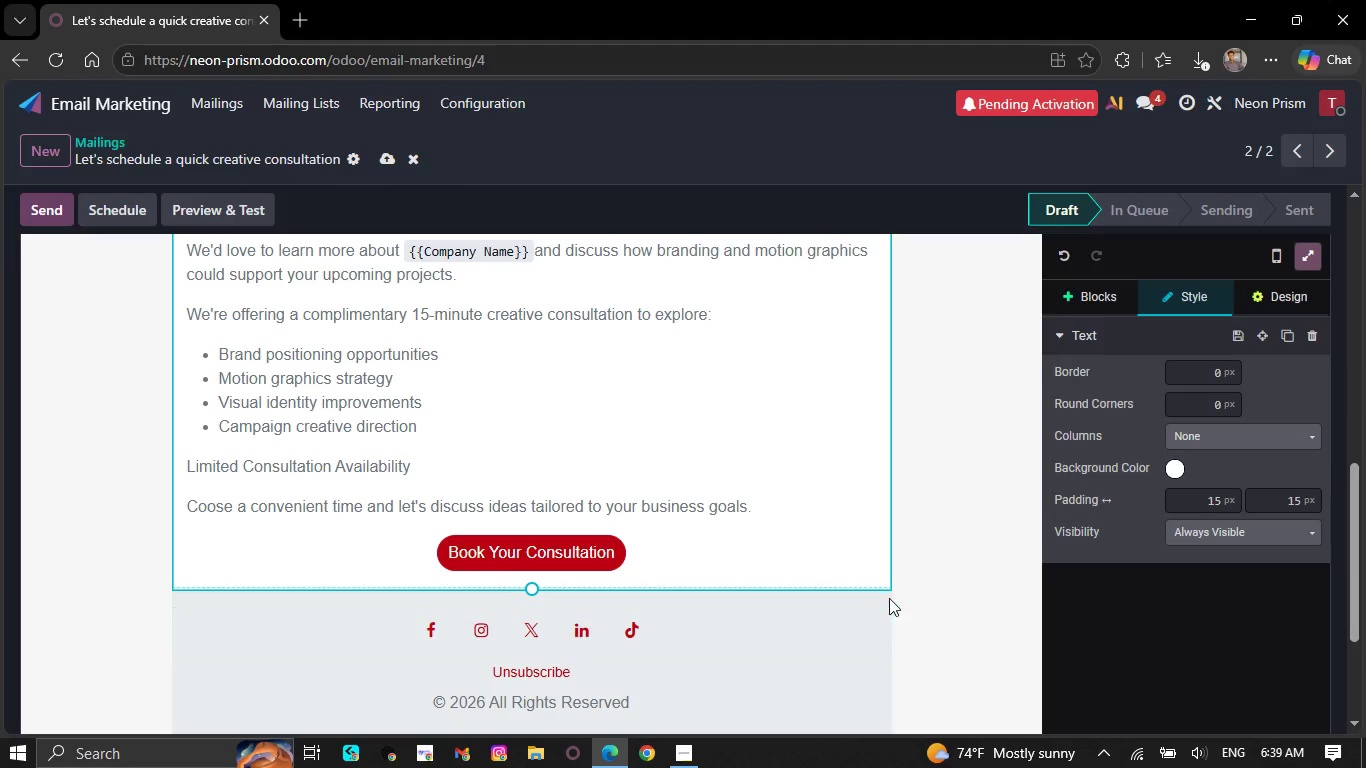 
left_click([889, 598])
 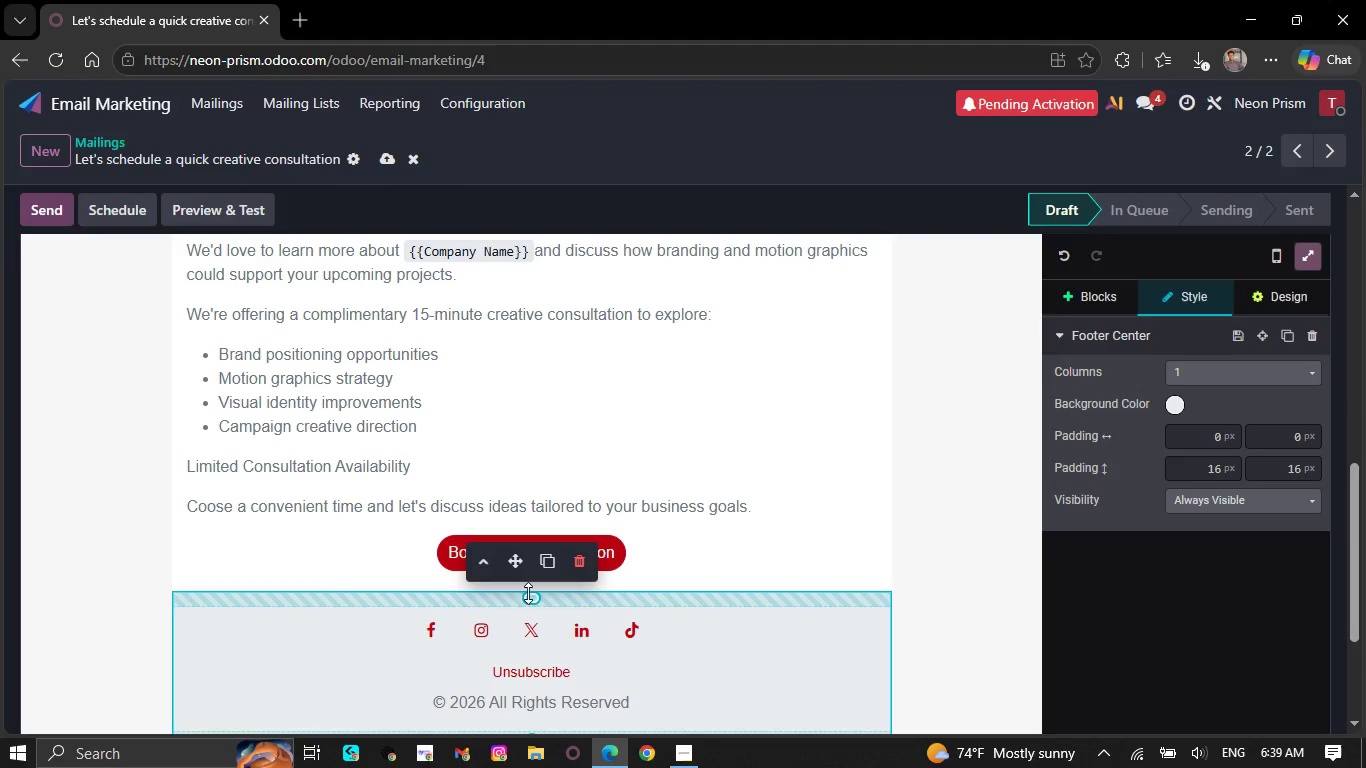 
left_click_drag(start_coordinate=[533, 598], to_coordinate=[540, 583])
 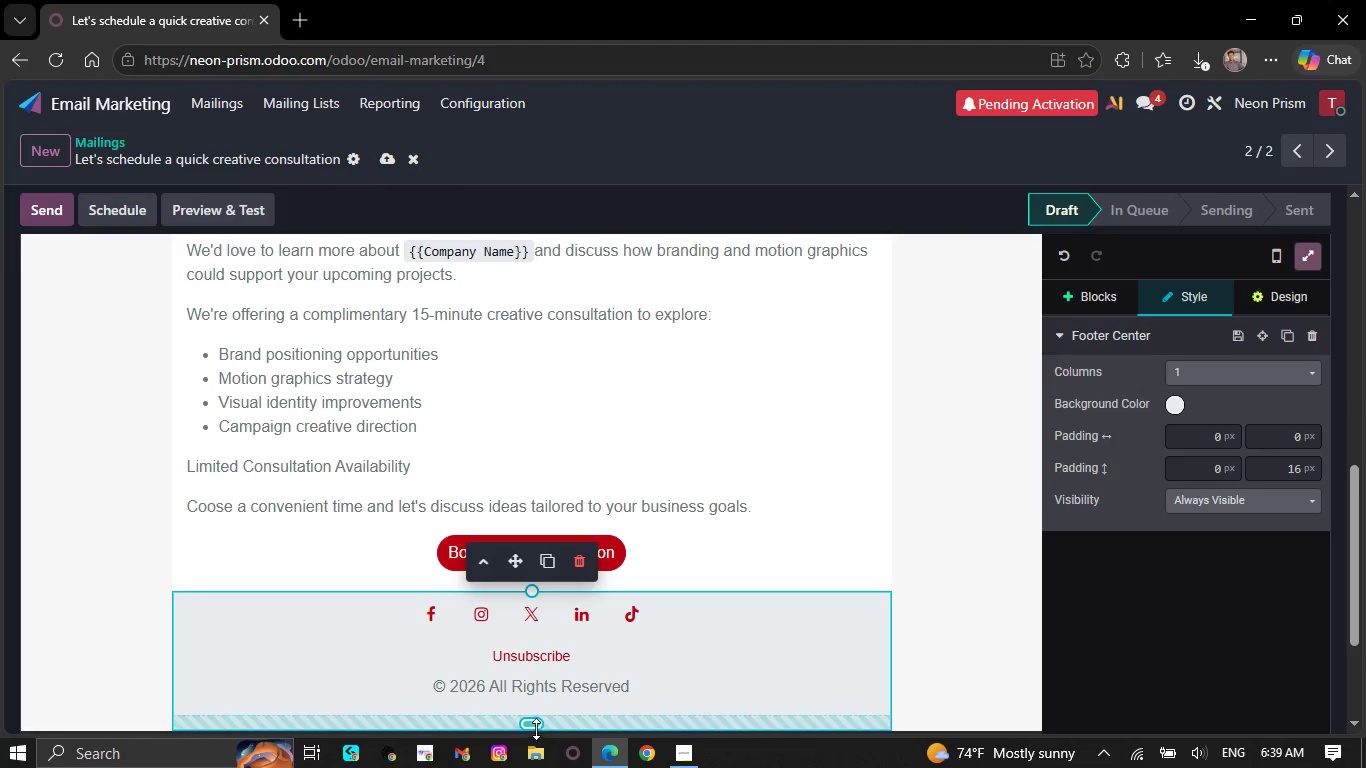 
left_click_drag(start_coordinate=[536, 726], to_coordinate=[543, 715])
 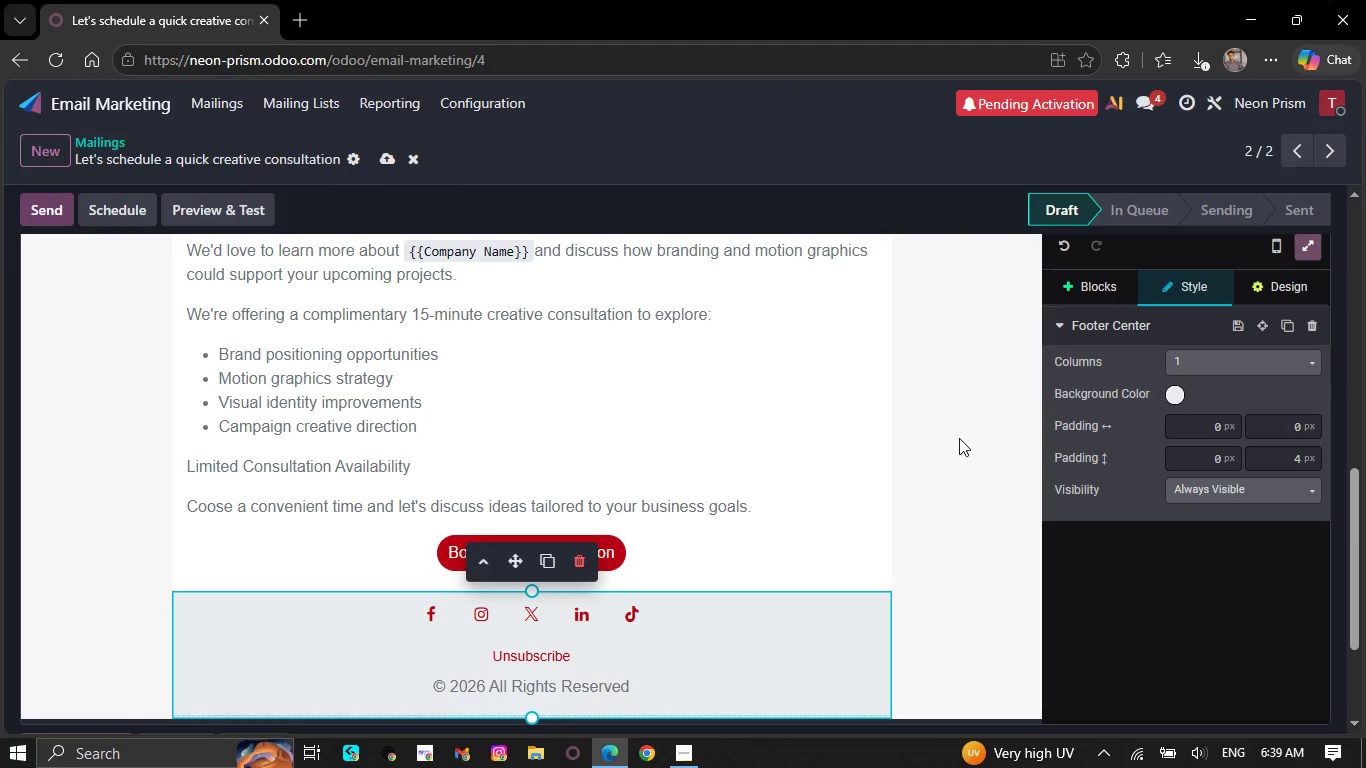 
left_click([959, 438])
 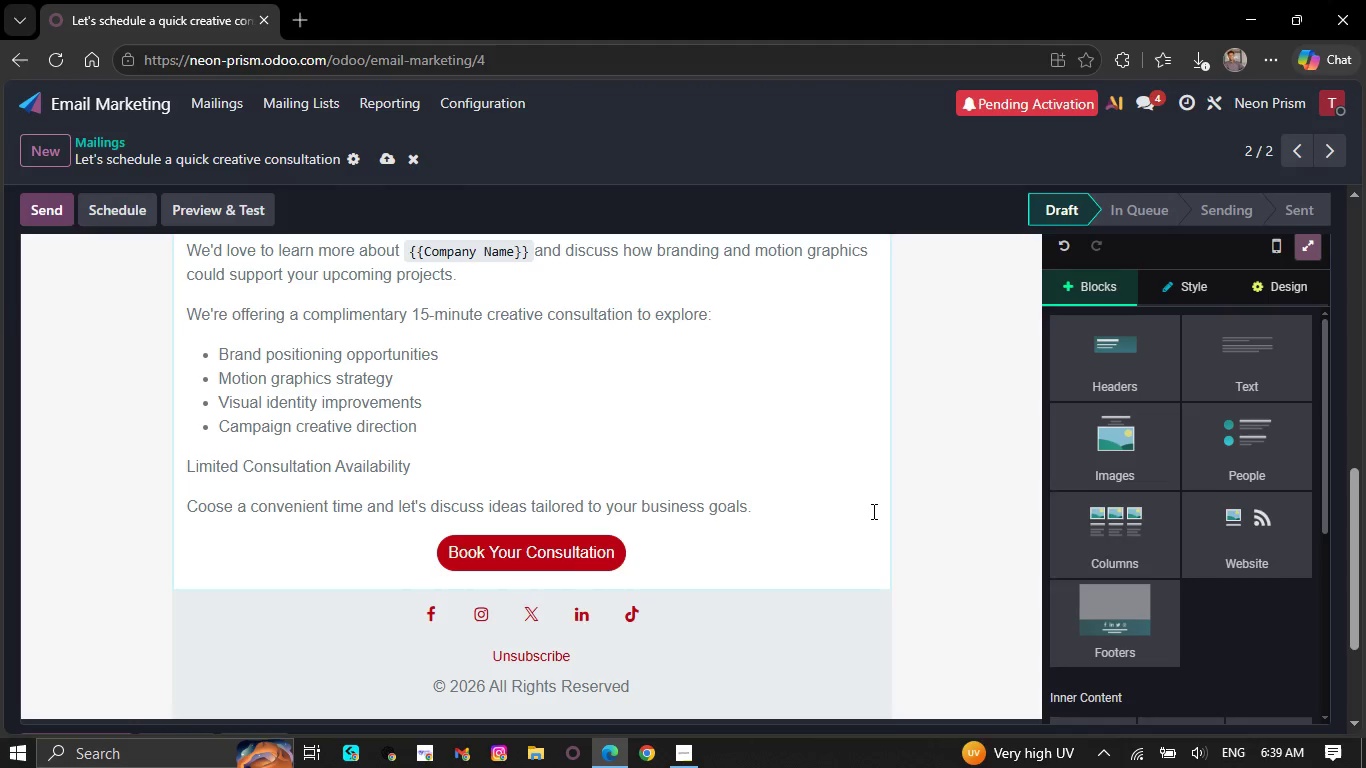 
scroll: coordinate [872, 511], scroll_direction: down, amount: 6.0
 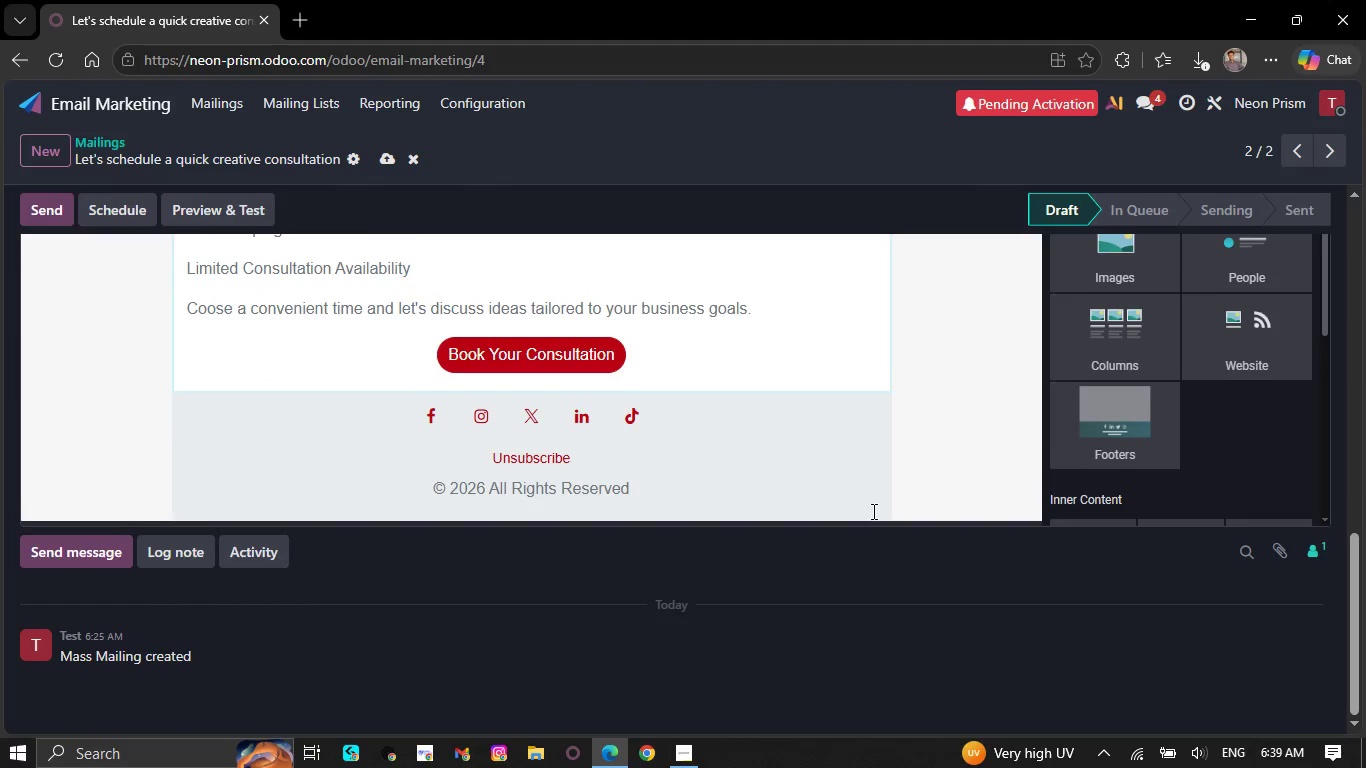 
scroll: coordinate [872, 511], scroll_direction: up, amount: 26.0
 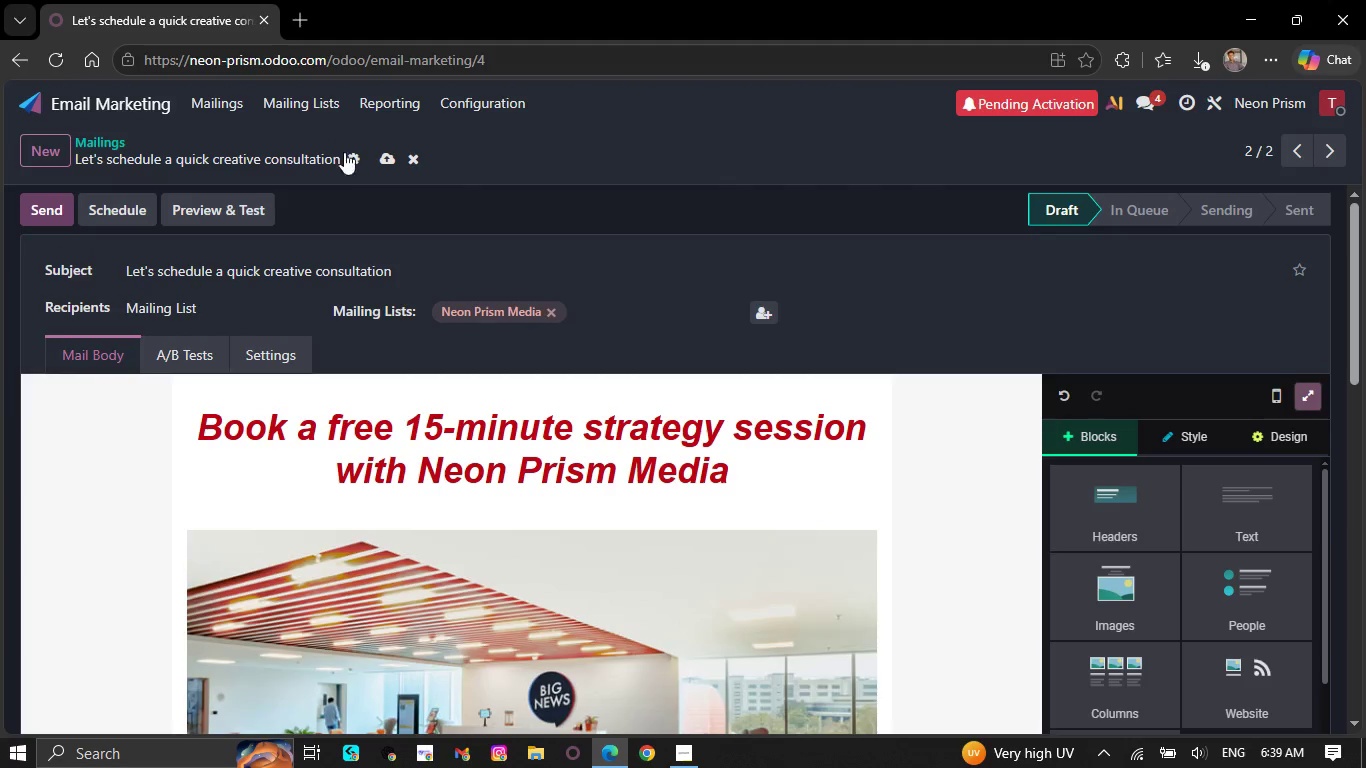 
left_click([383, 151])
 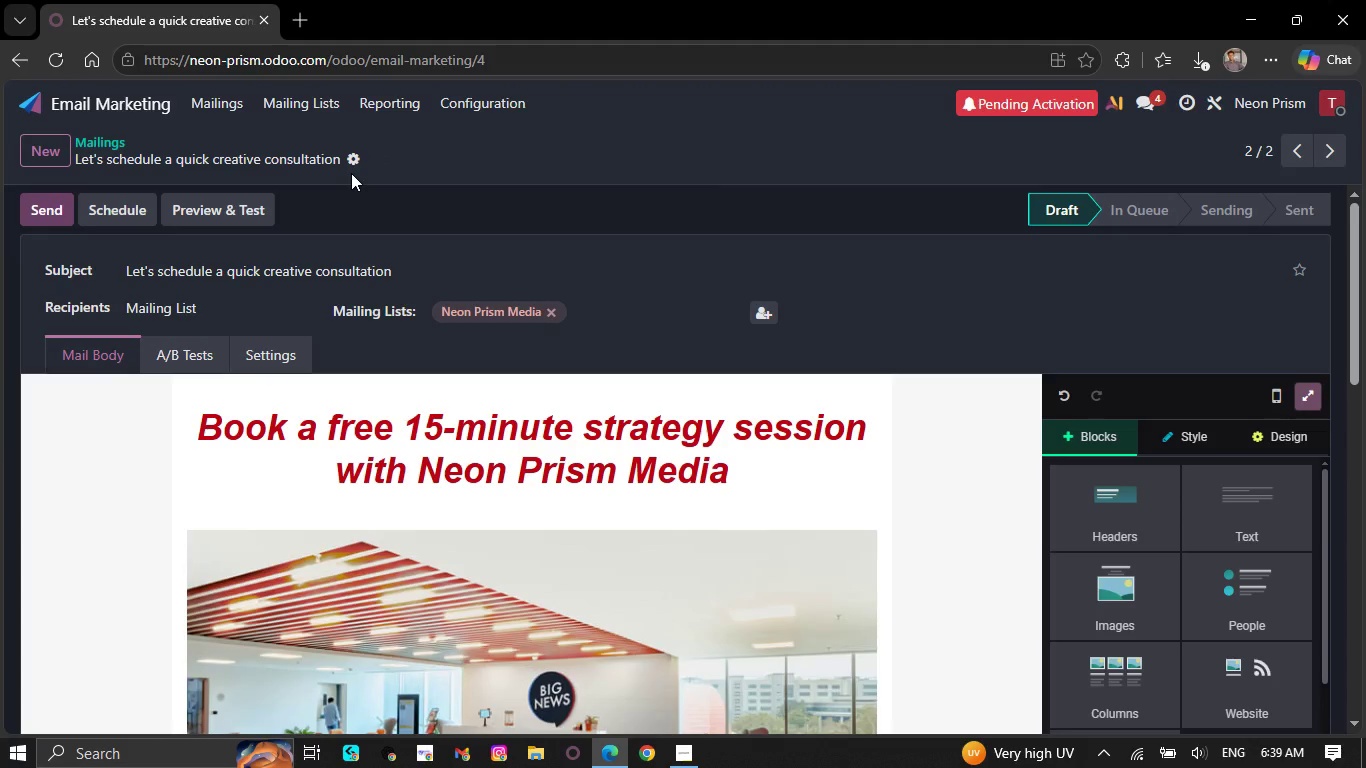 
wait(15.72)
 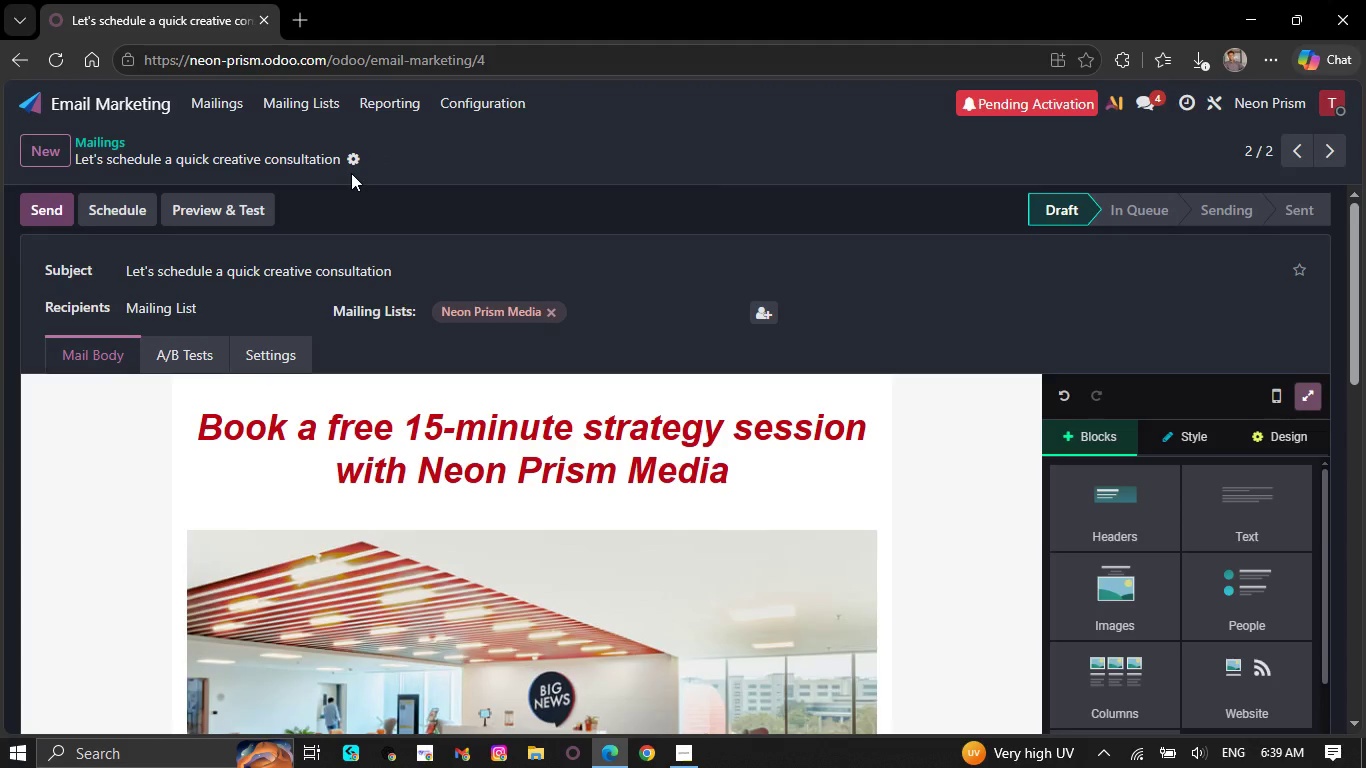 
left_click([301, 19])
 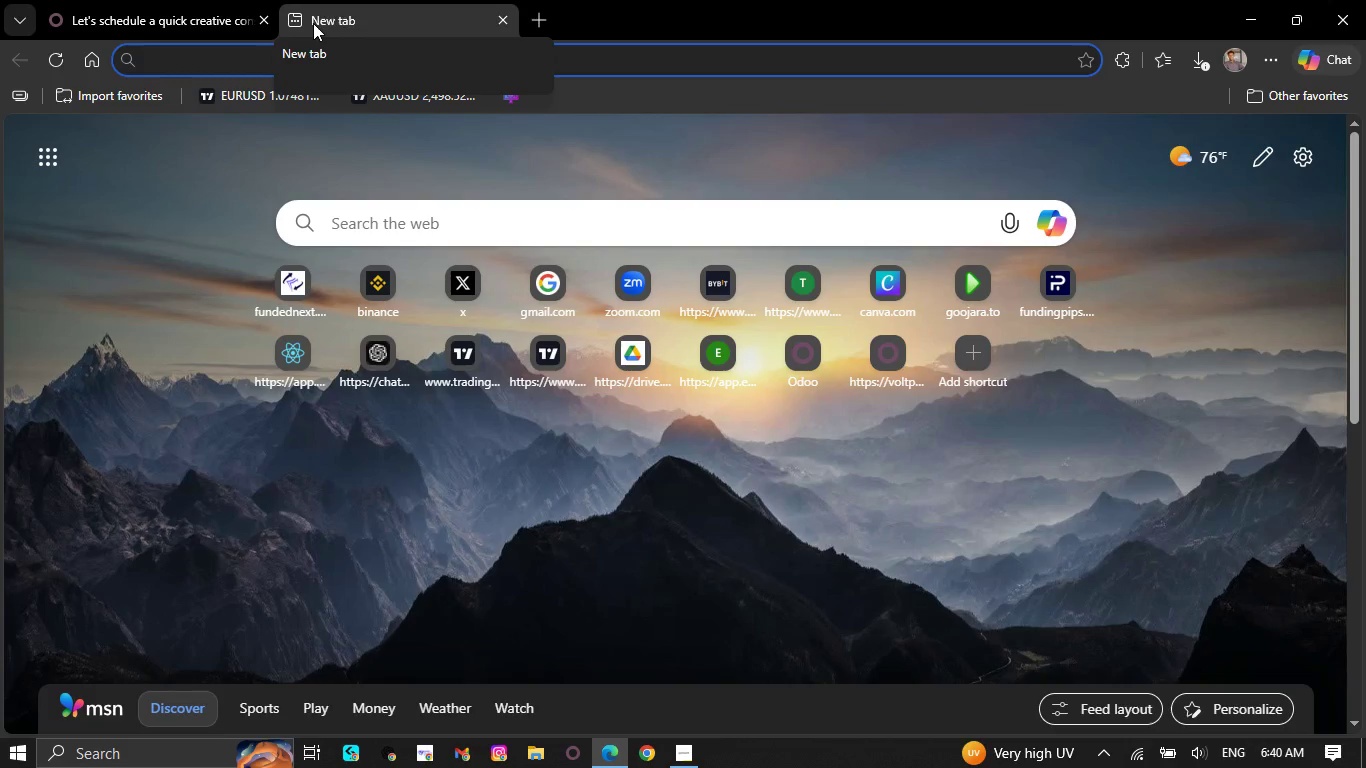 
wait(10.33)
 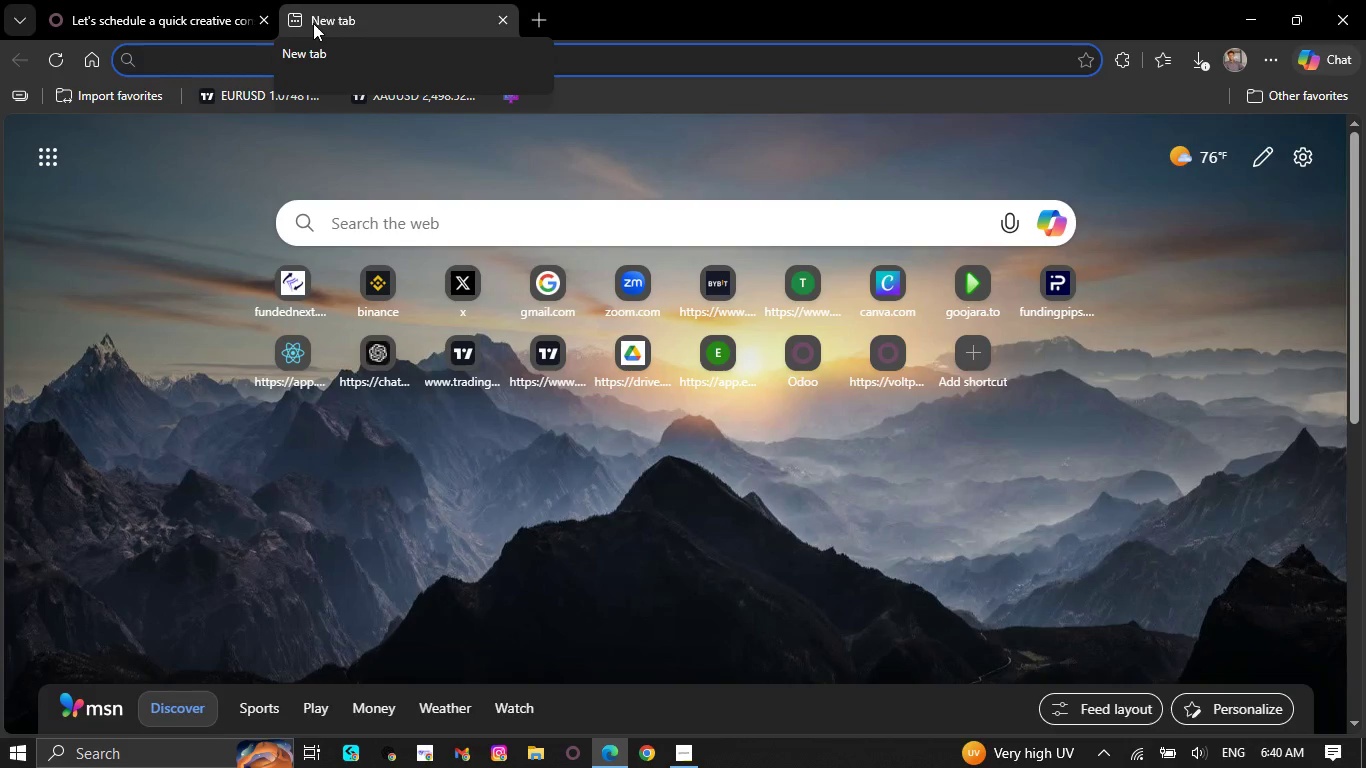 
type(creative consultation)
key(NumpadEnter)
 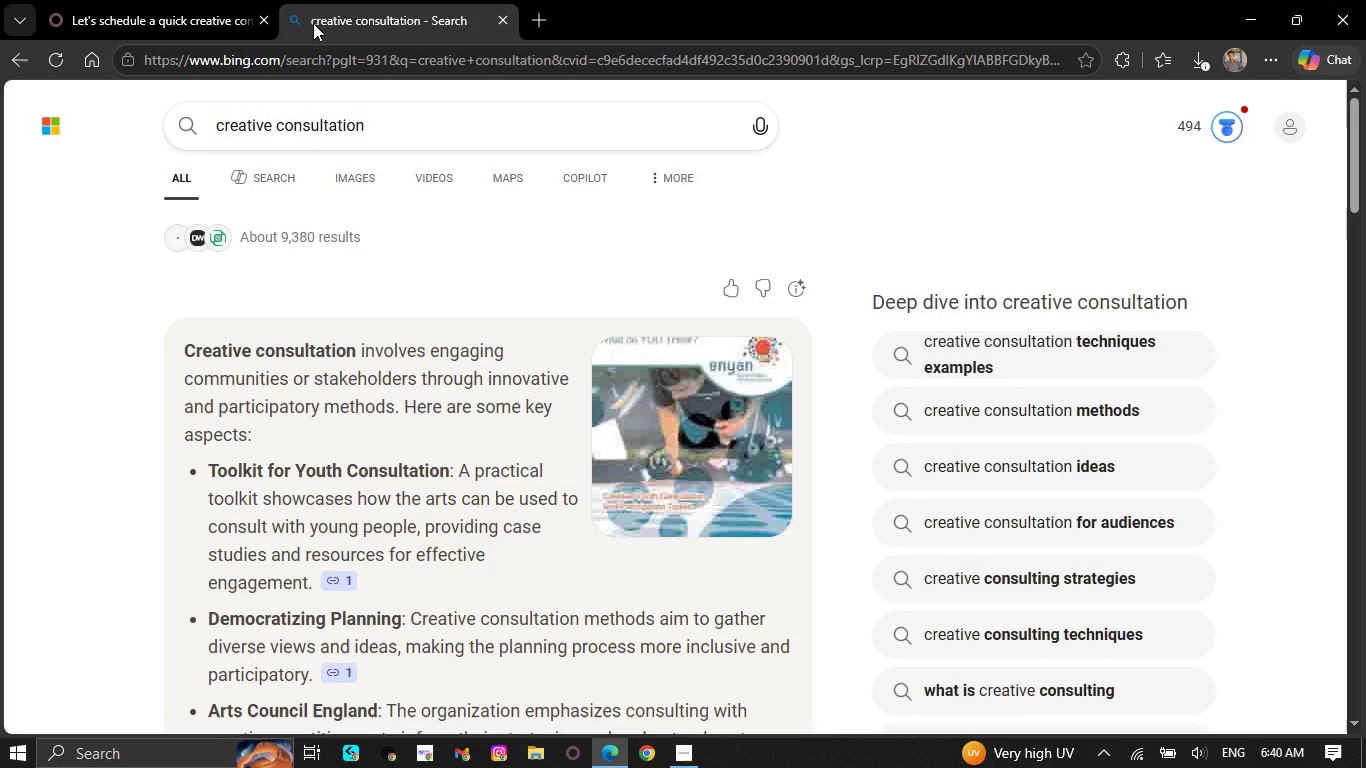 
wait(6.72)
 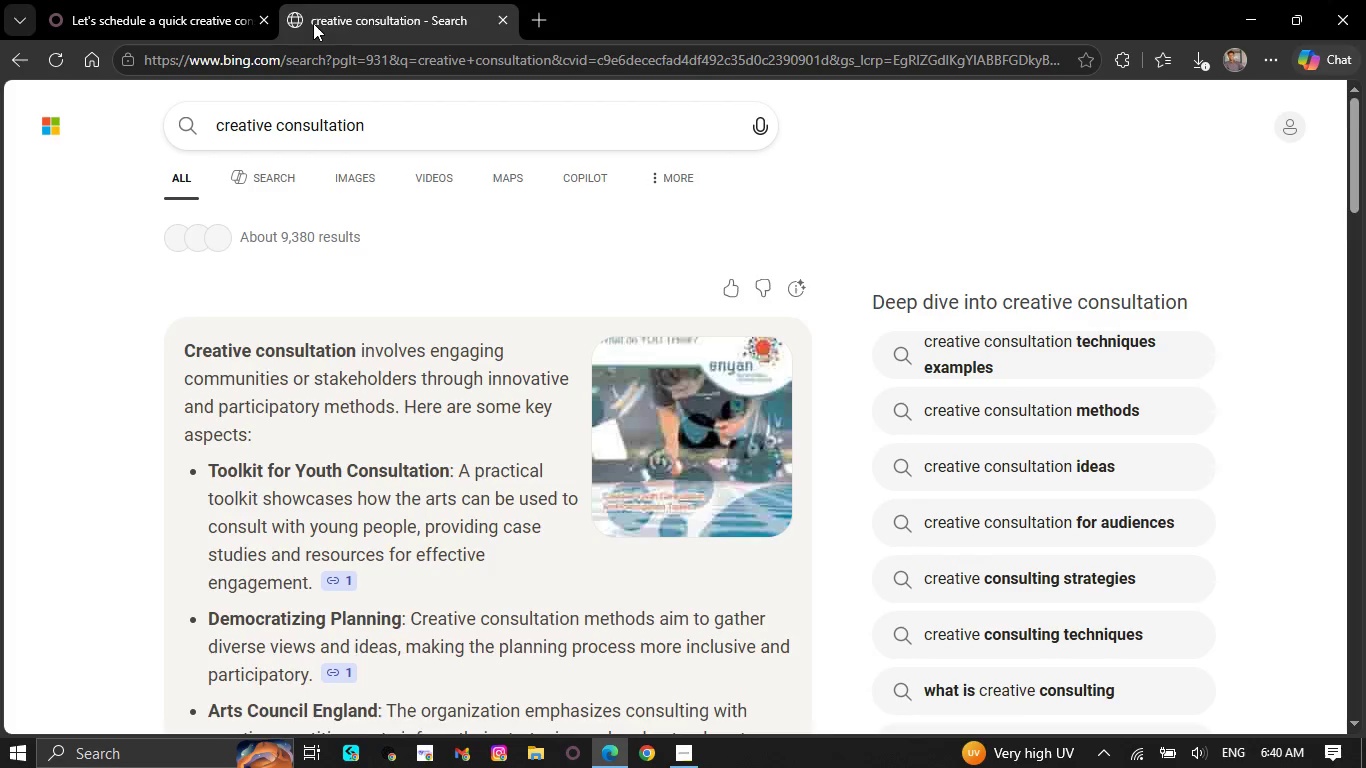 
left_click([353, 172])
 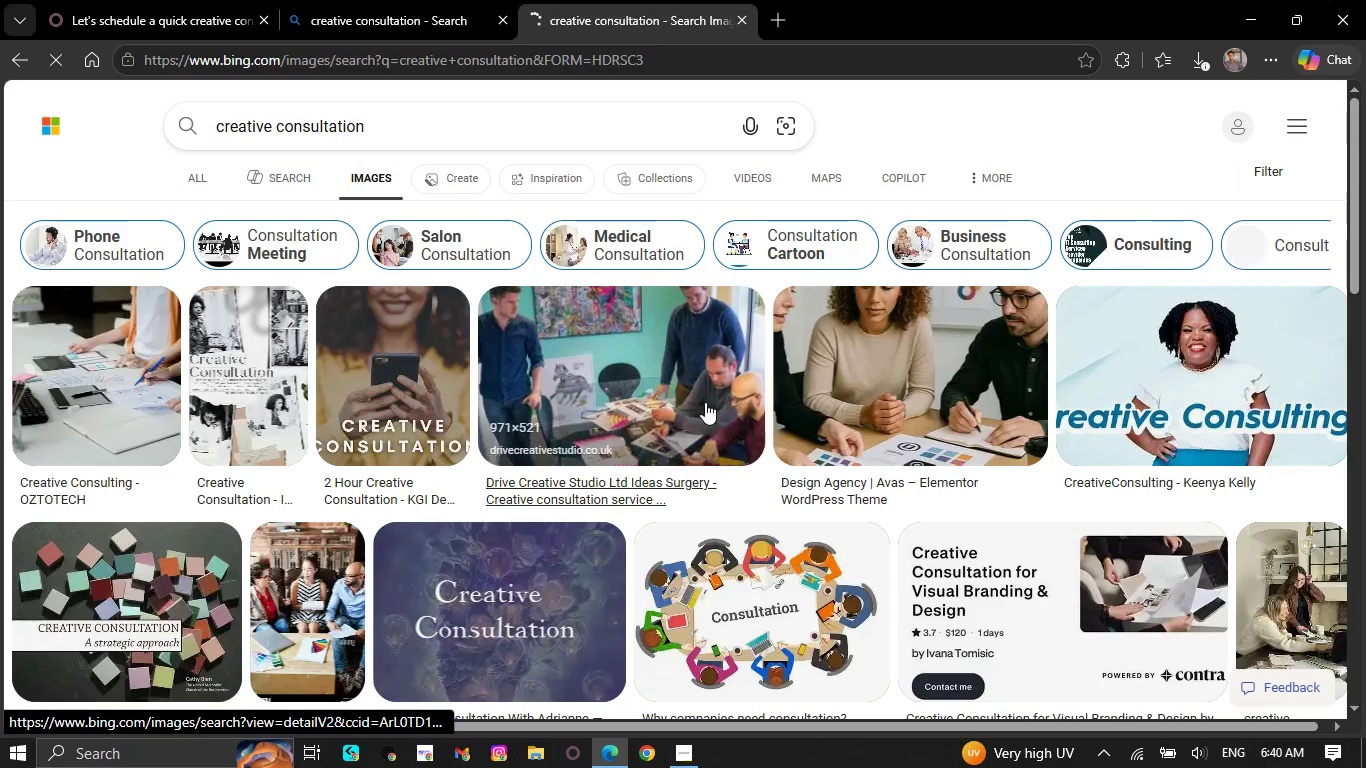 
mouse_move([792, 457])
 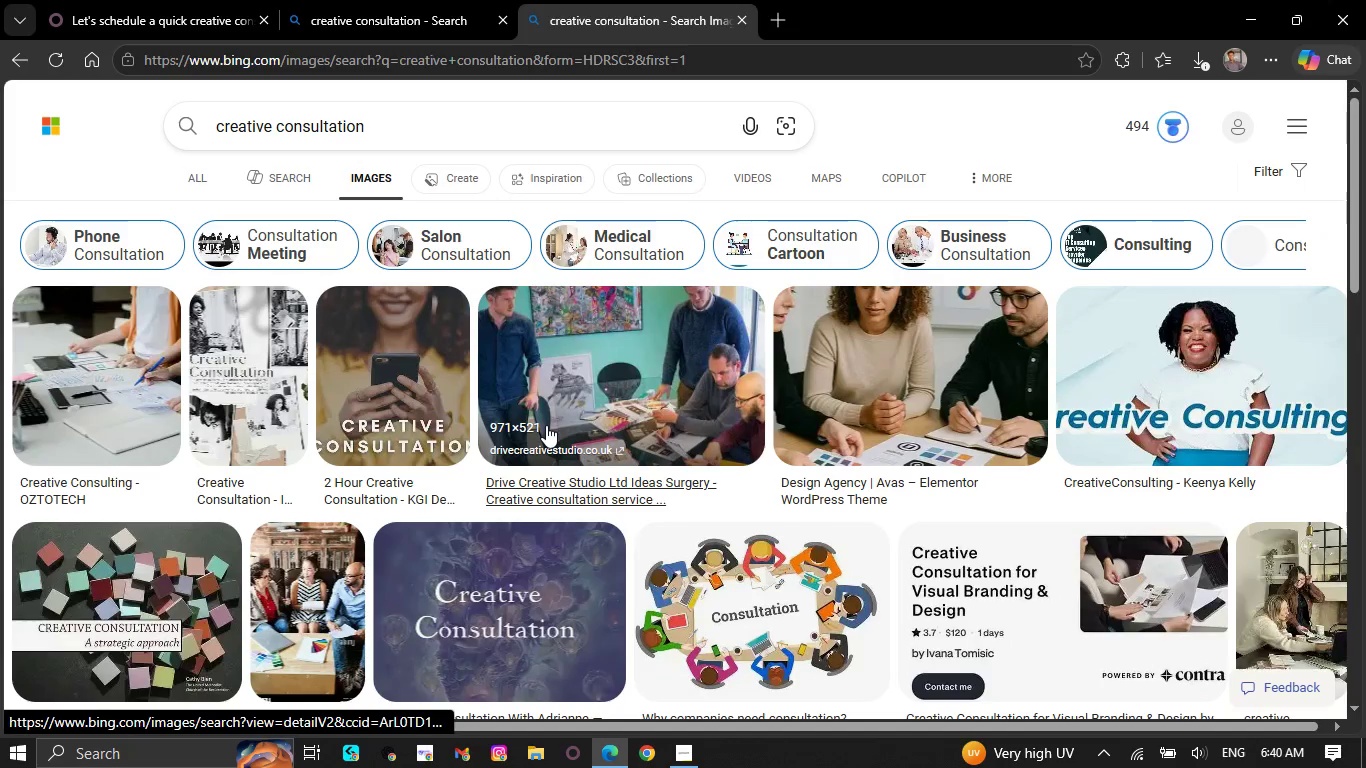 
scroll: coordinate [533, 439], scroll_direction: down, amount: 28.0
 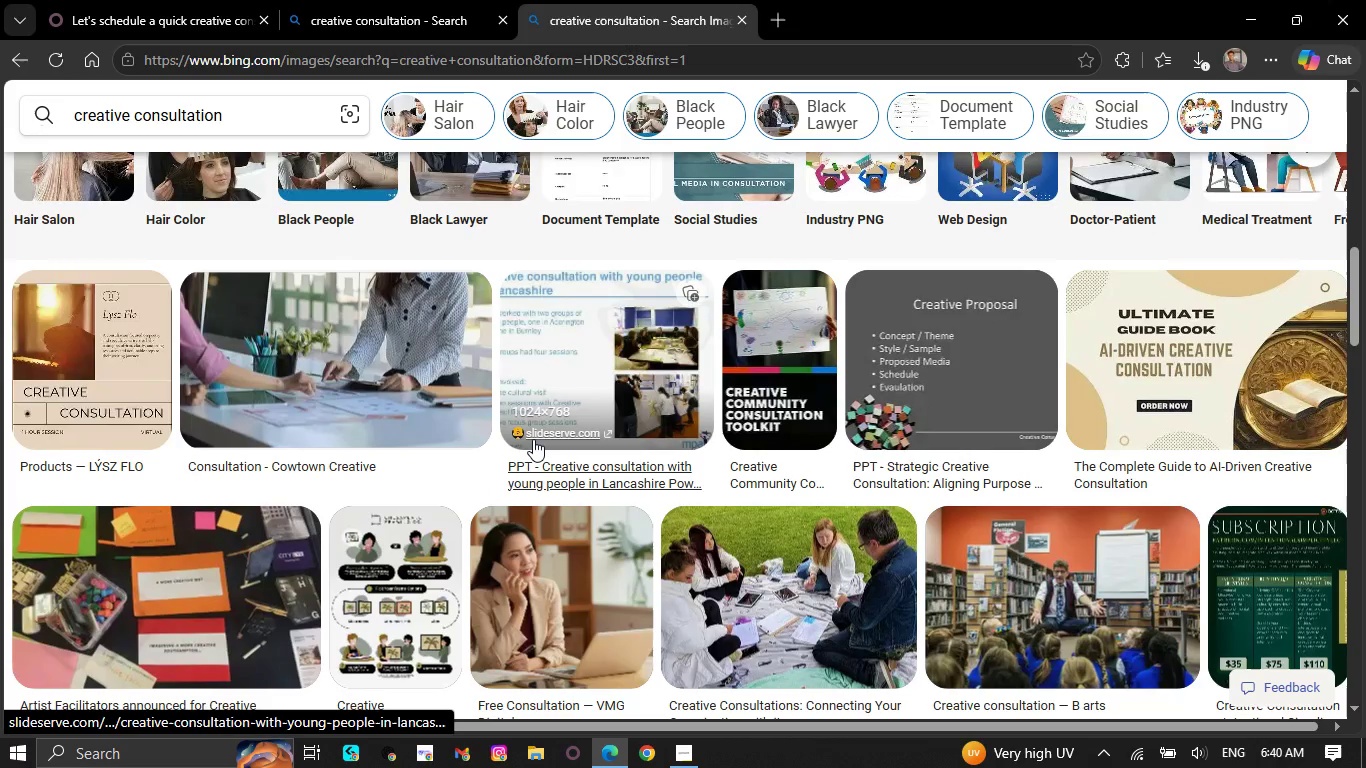 
scroll: coordinate [525, 451], scroll_direction: down, amount: 18.0
 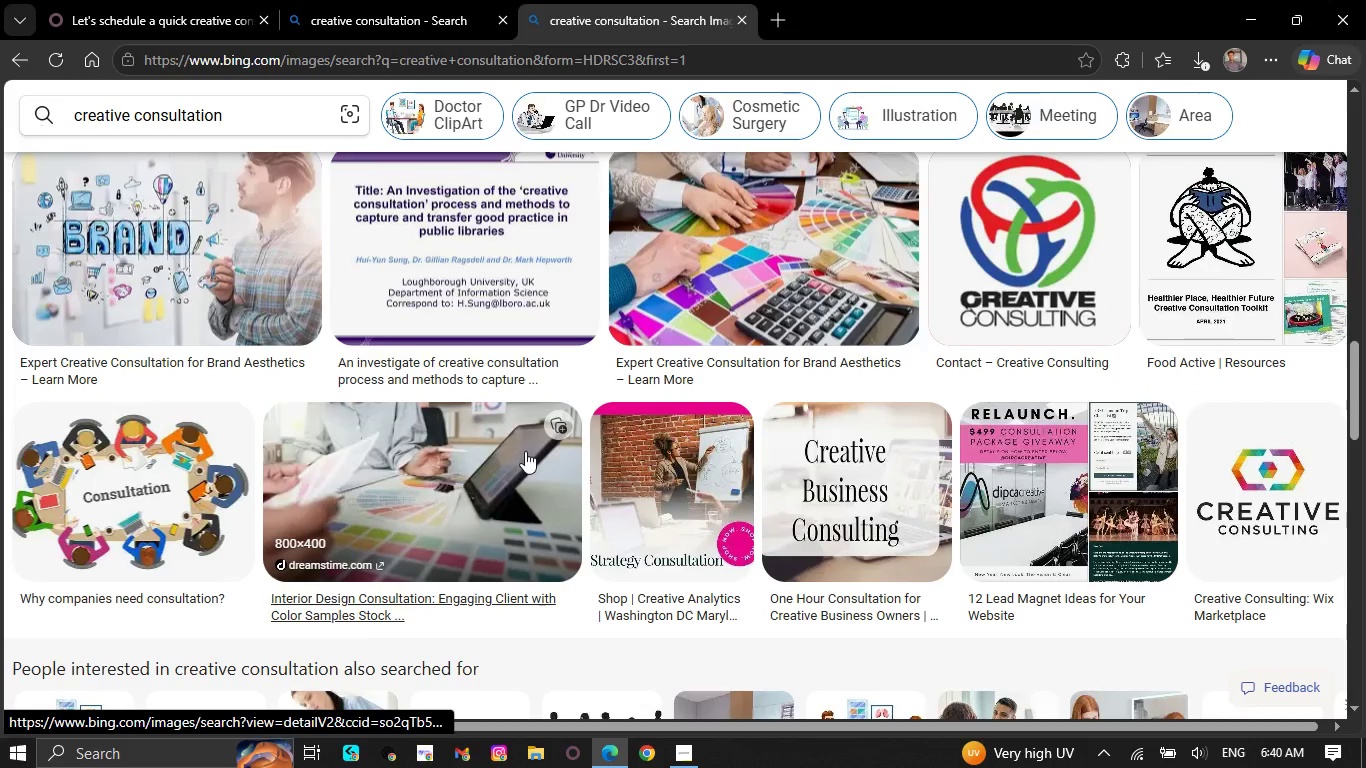 
scroll: coordinate [524, 451], scroll_direction: up, amount: 12.0
 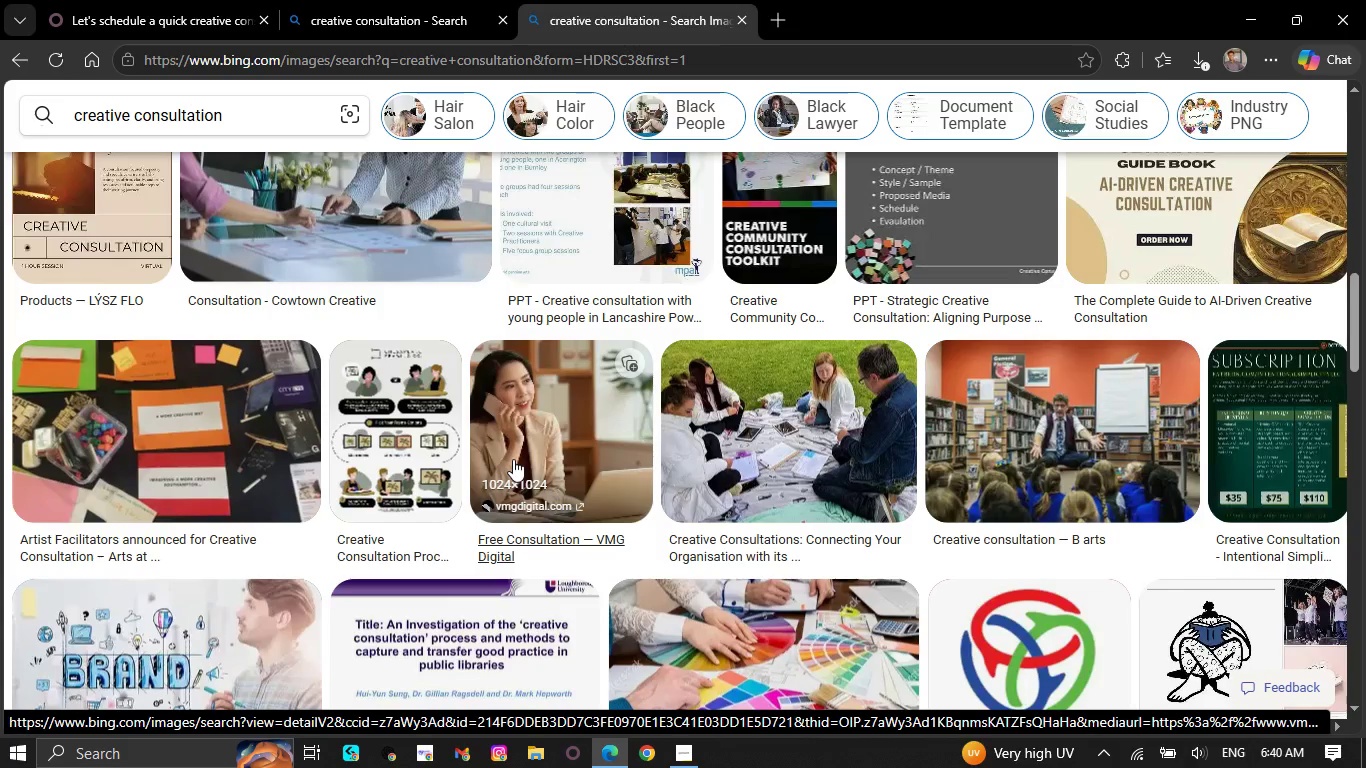 
wait(6.83)
 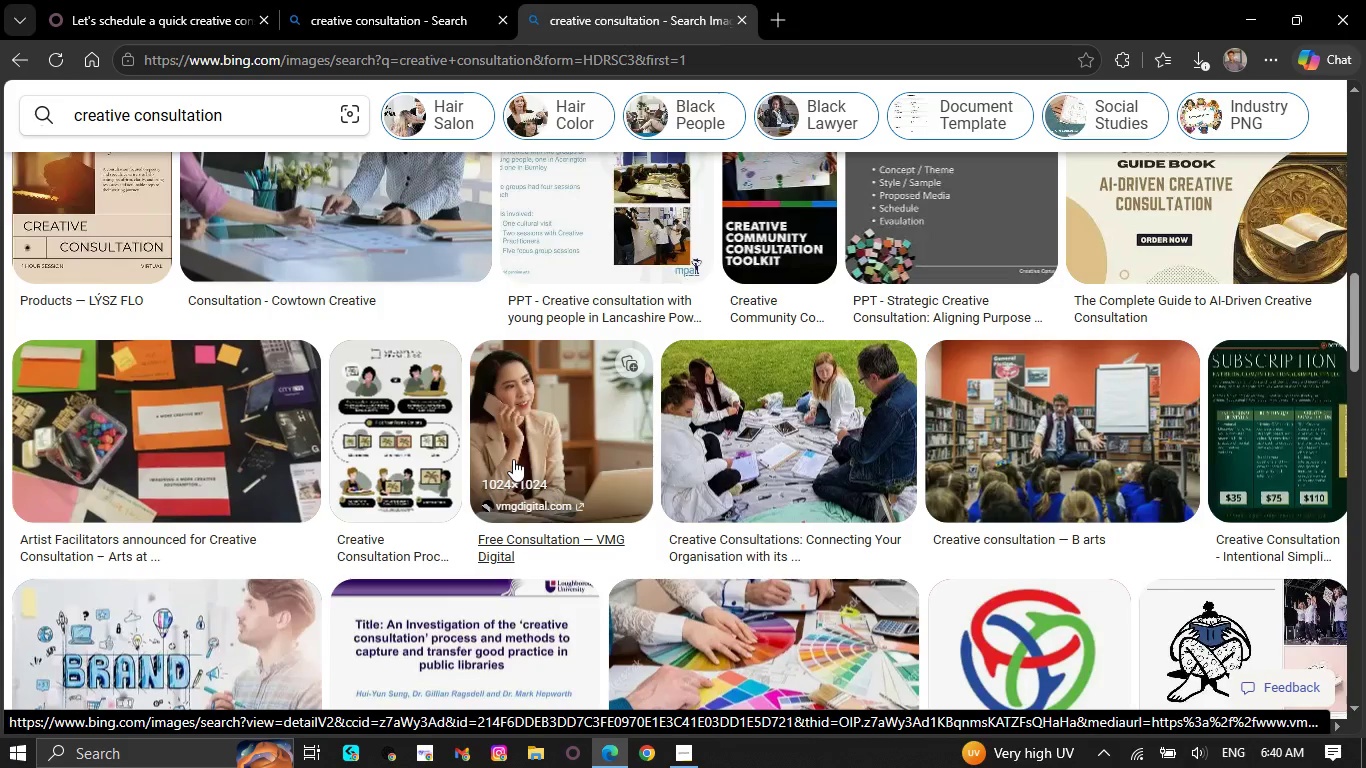 
scroll: coordinate [572, 464], scroll_direction: up, amount: 17.0
 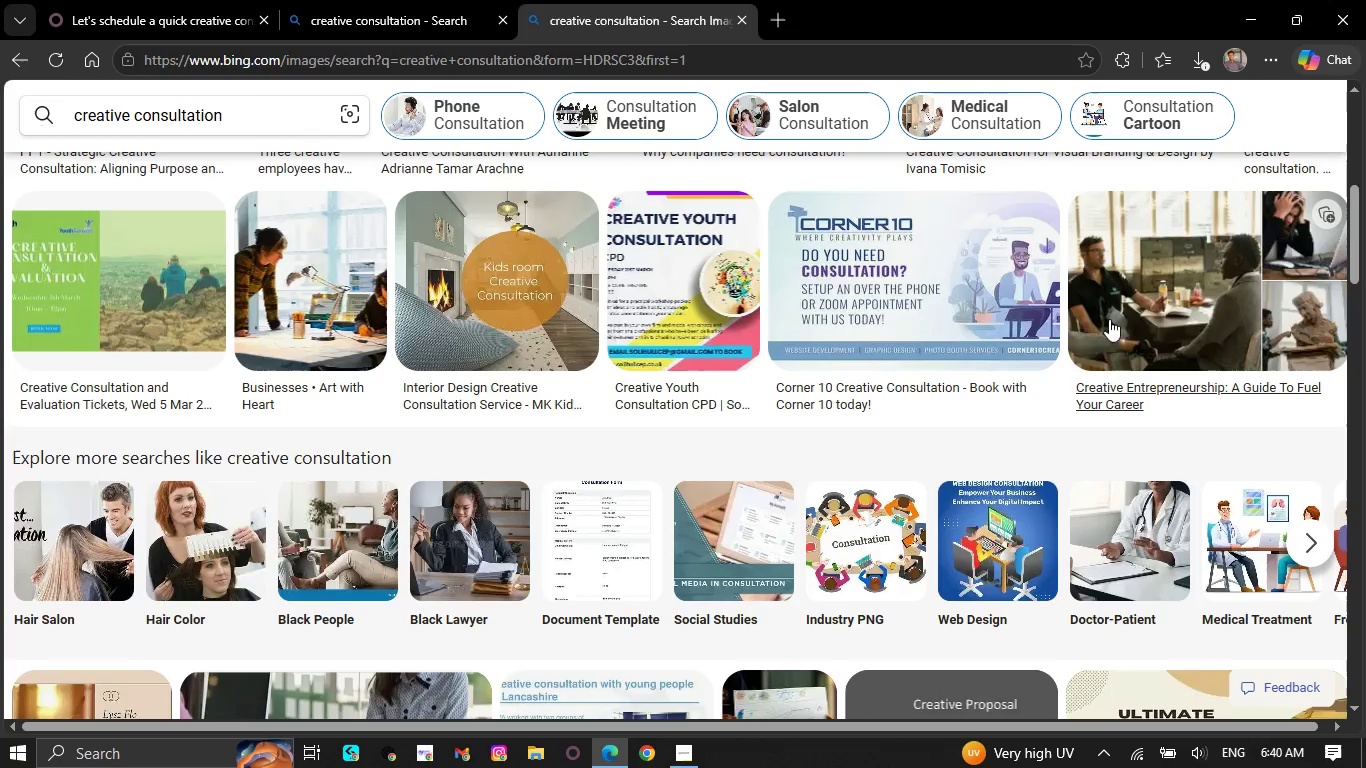 
left_click([1159, 250])
 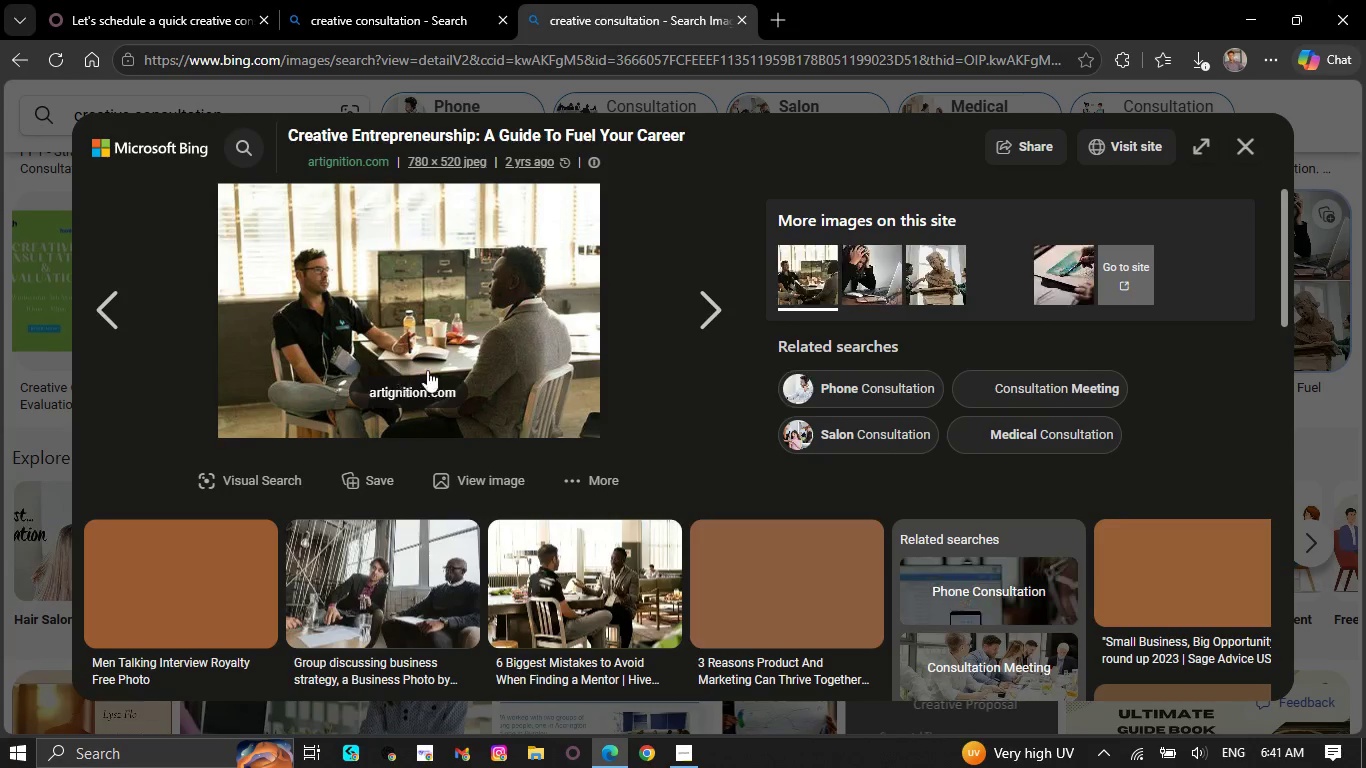 
left_click([509, 477])
 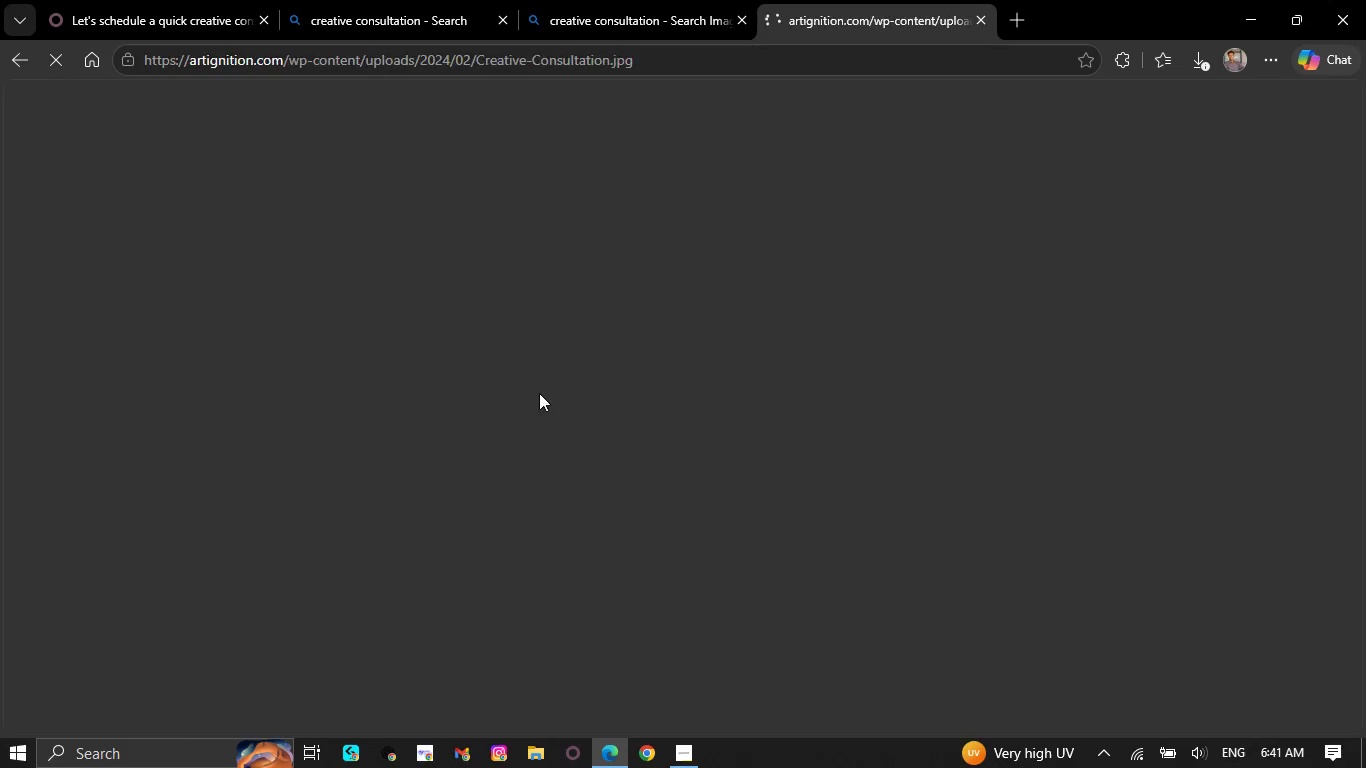 
right_click([540, 392])
 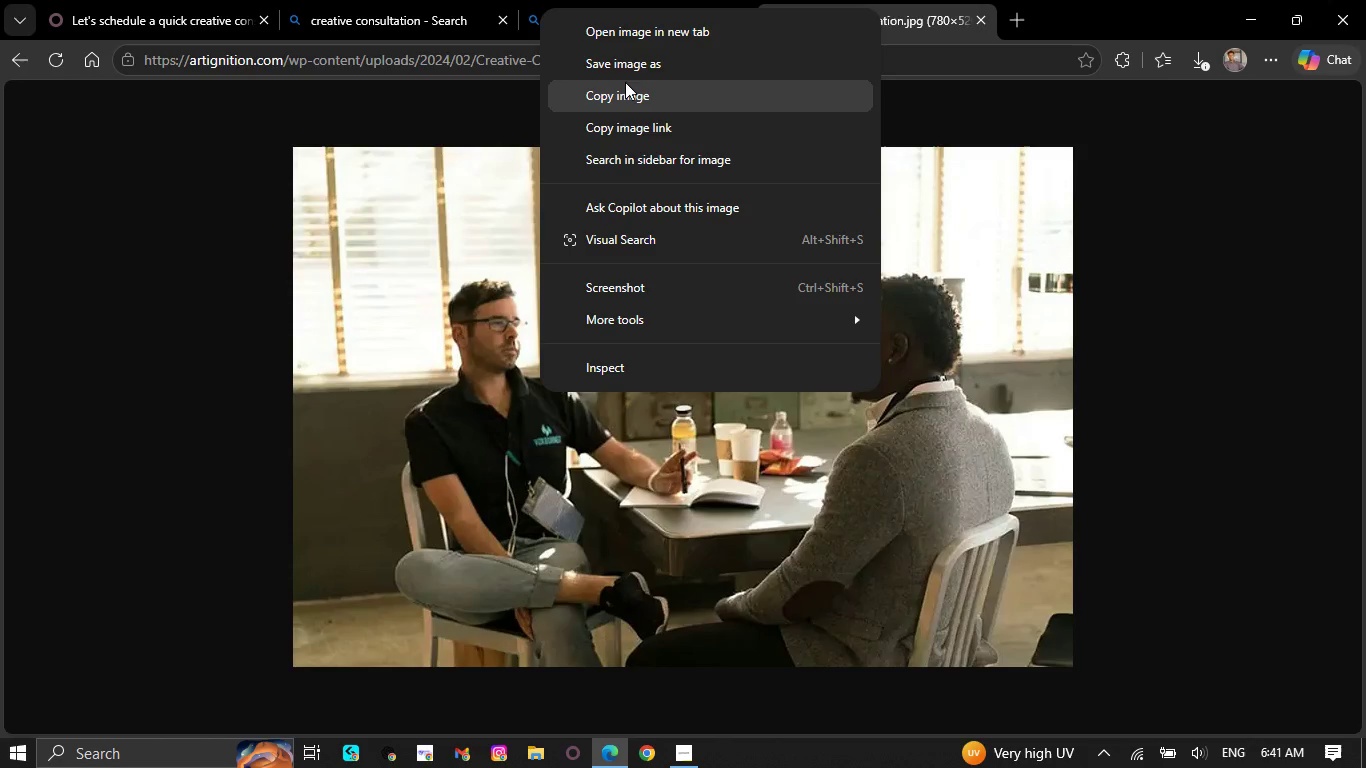 
left_click([631, 95])
 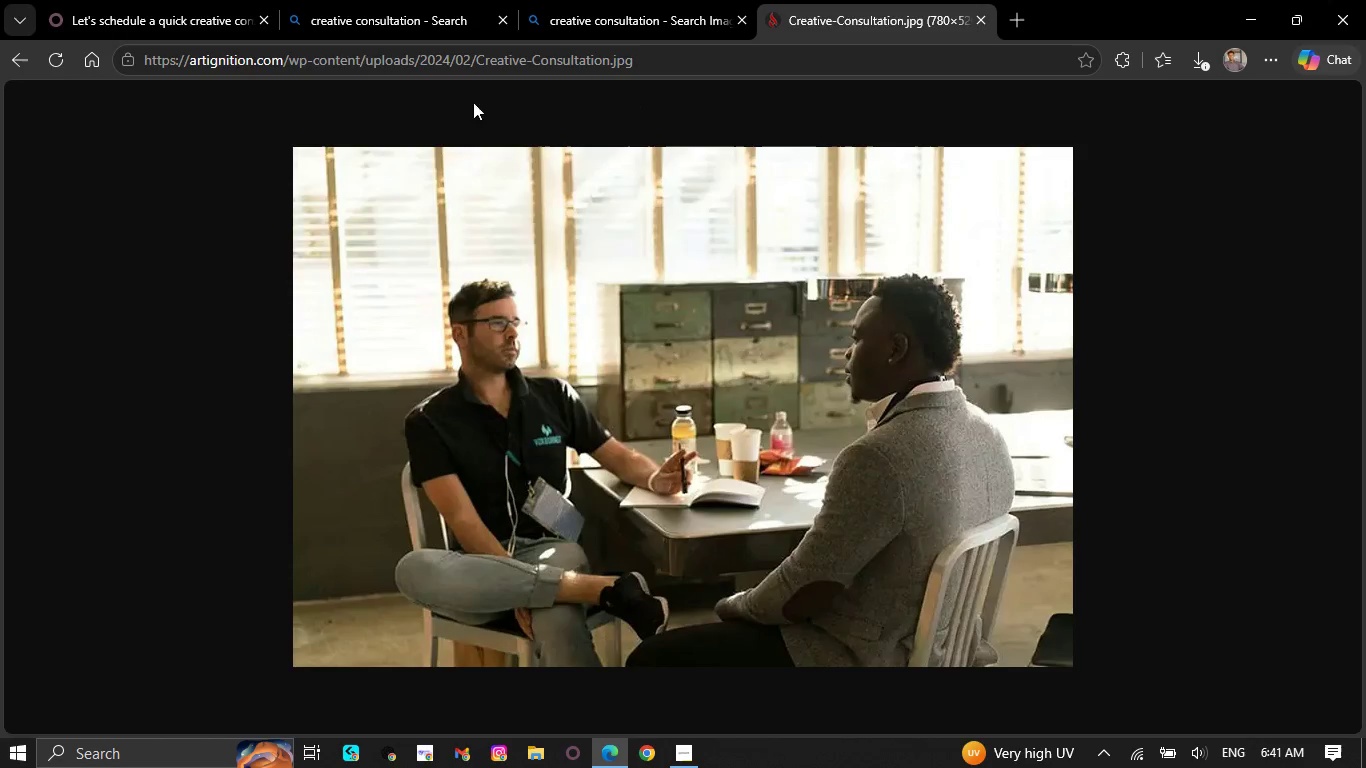 
mouse_move([234, 21])
 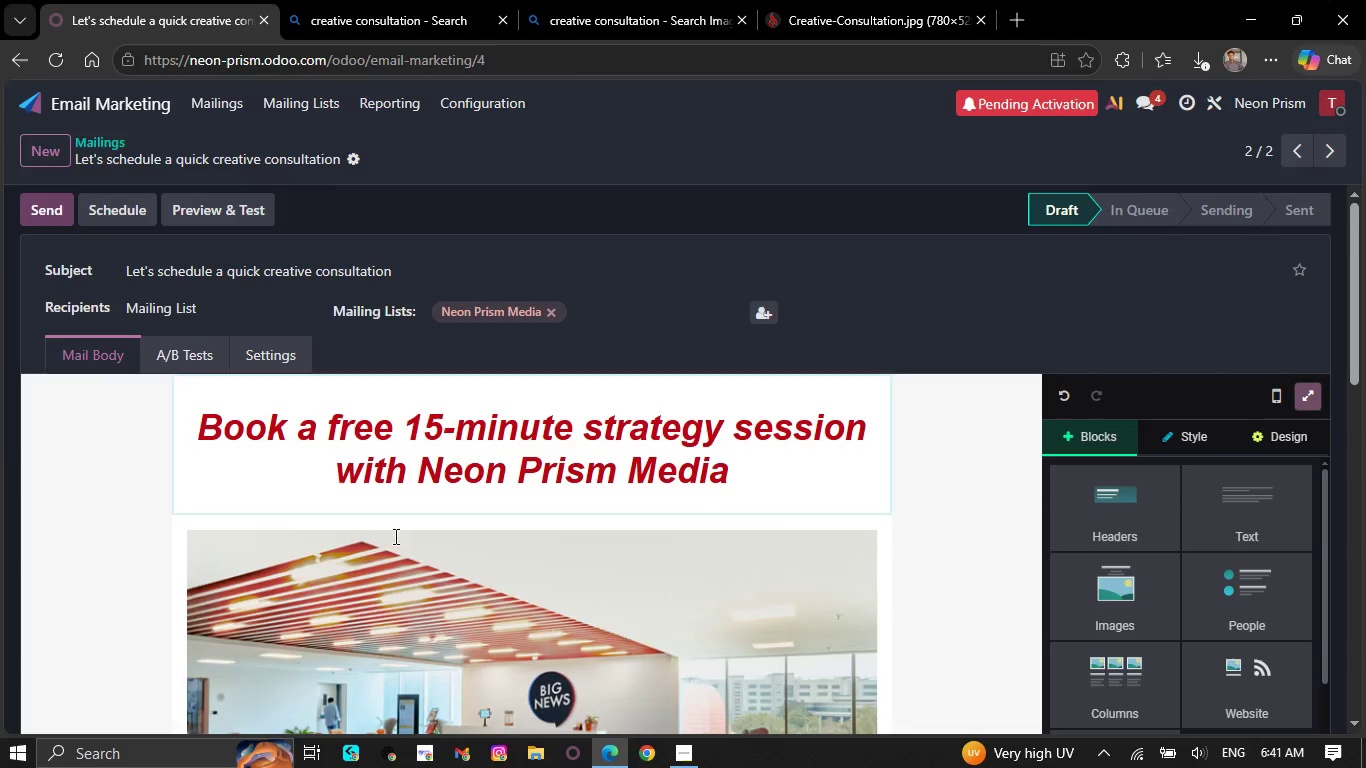 
left_click([395, 565])
 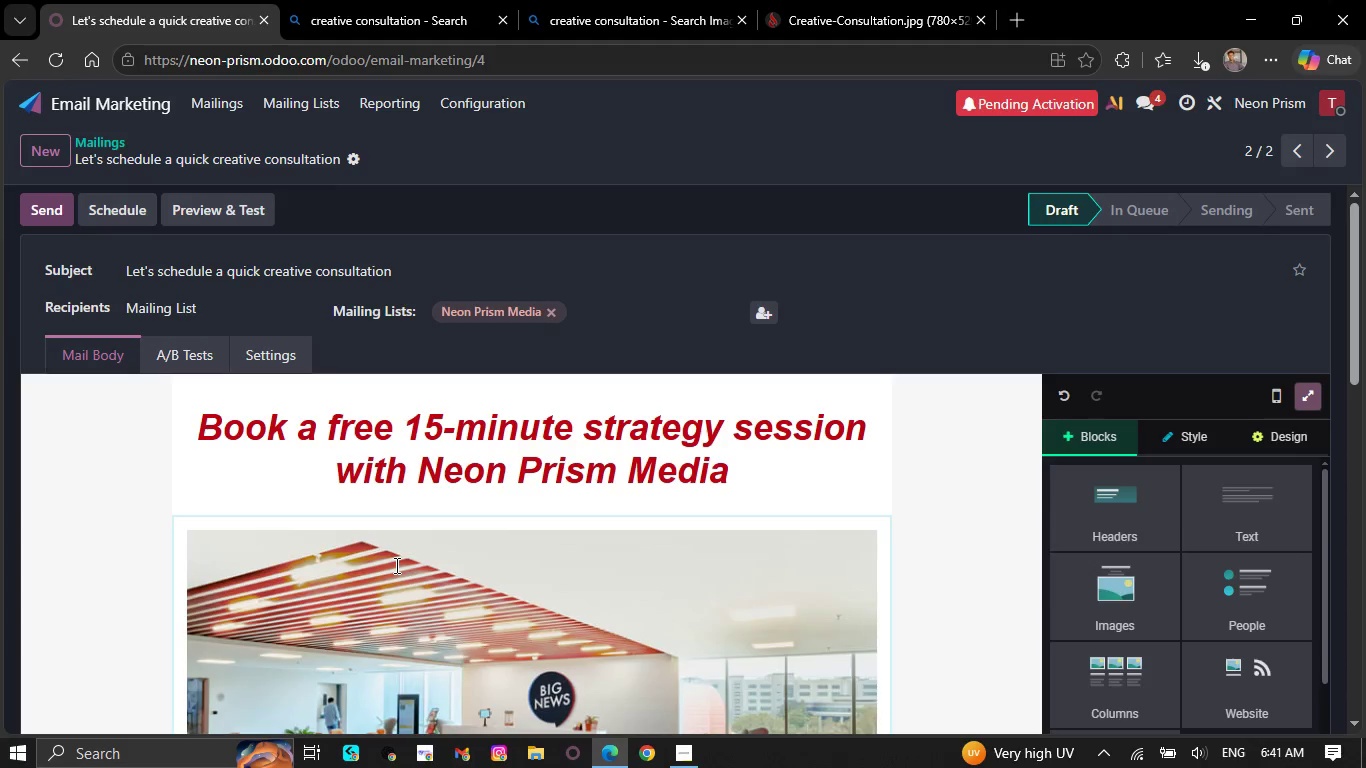 
right_click([395, 565])
 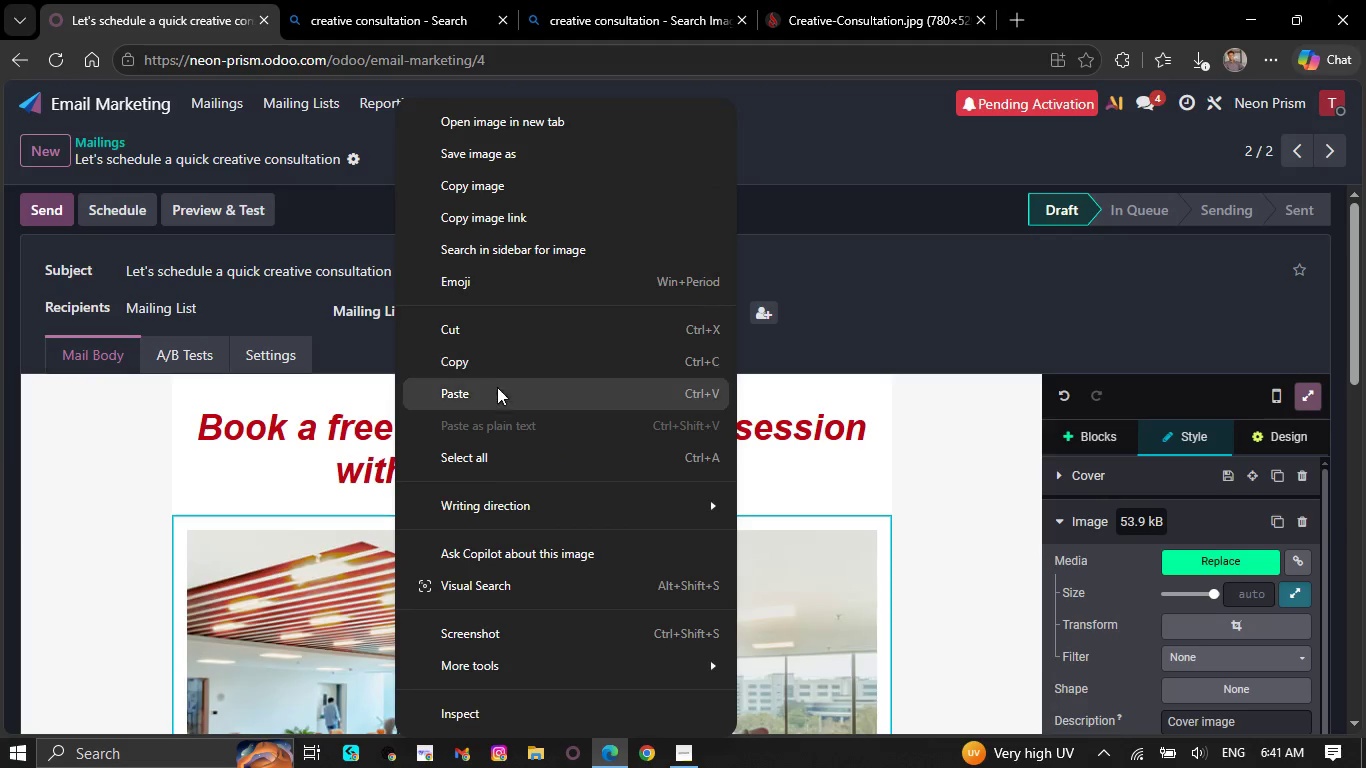 
left_click([497, 396])
 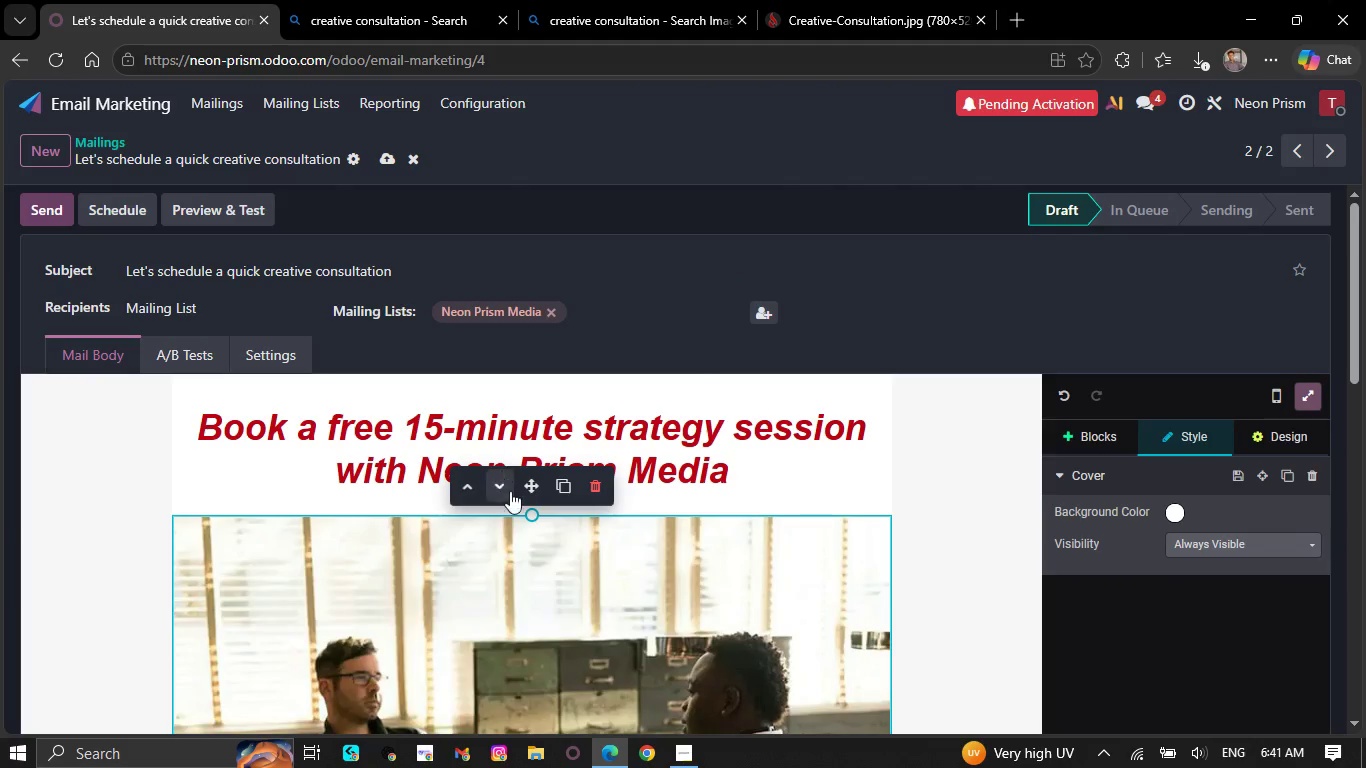 
scroll: coordinate [523, 597], scroll_direction: down, amount: 7.0
 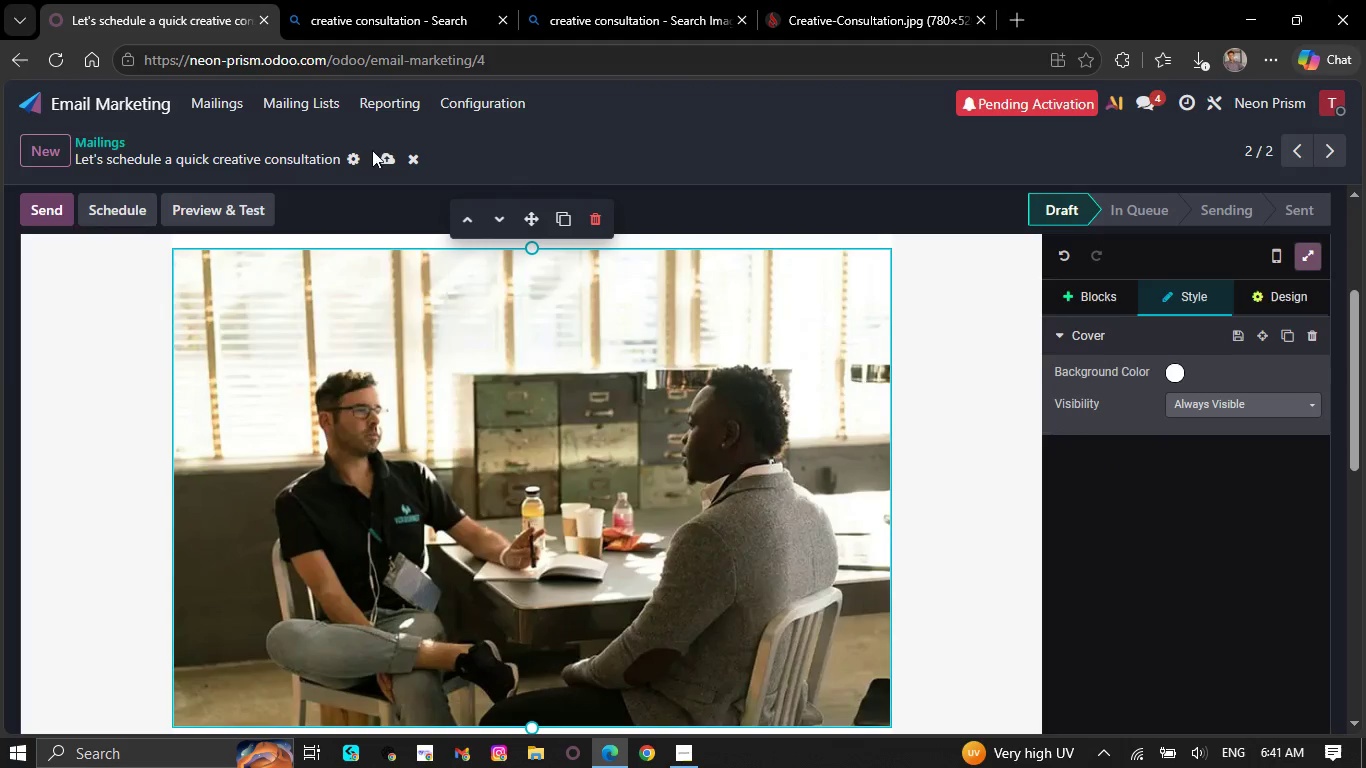 
left_click([378, 153])
 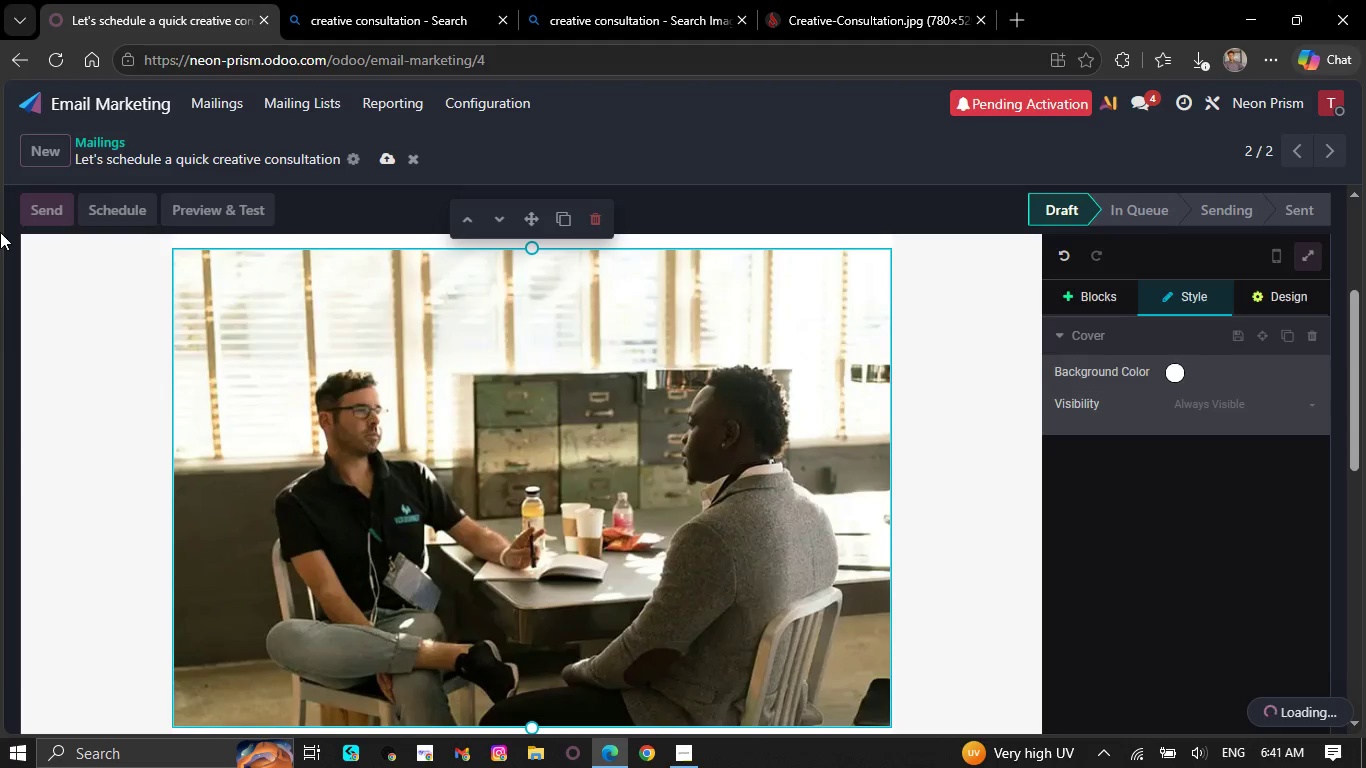 
wait(10.67)
 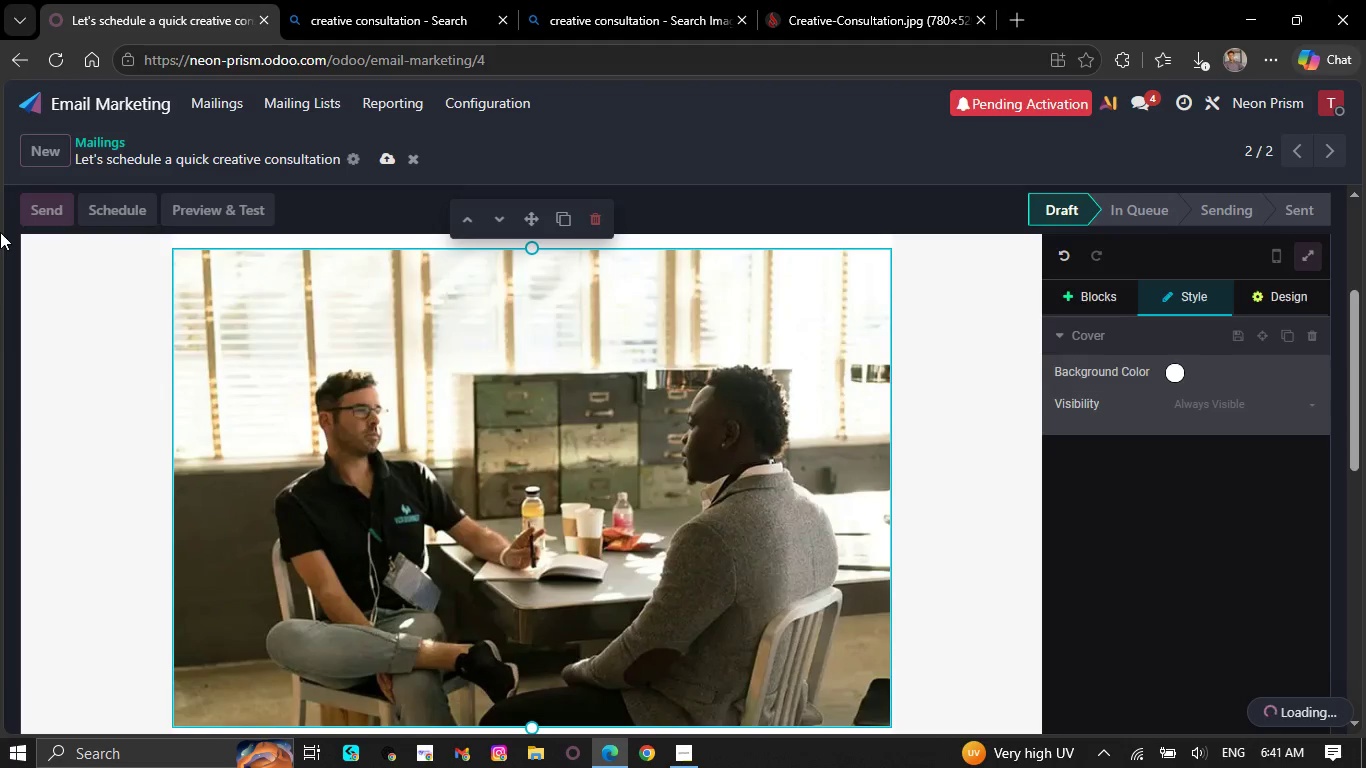 
left_click([77, 215])
 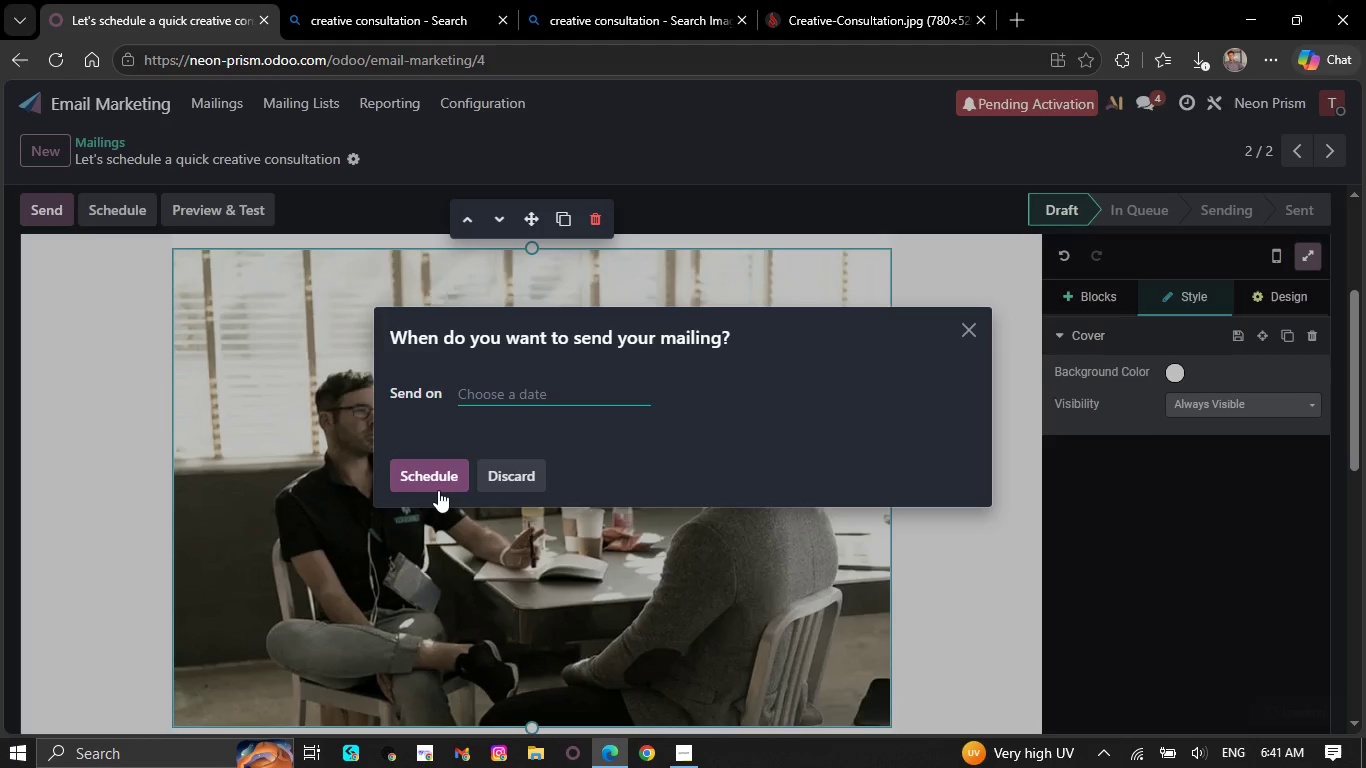 
left_click([499, 480])
 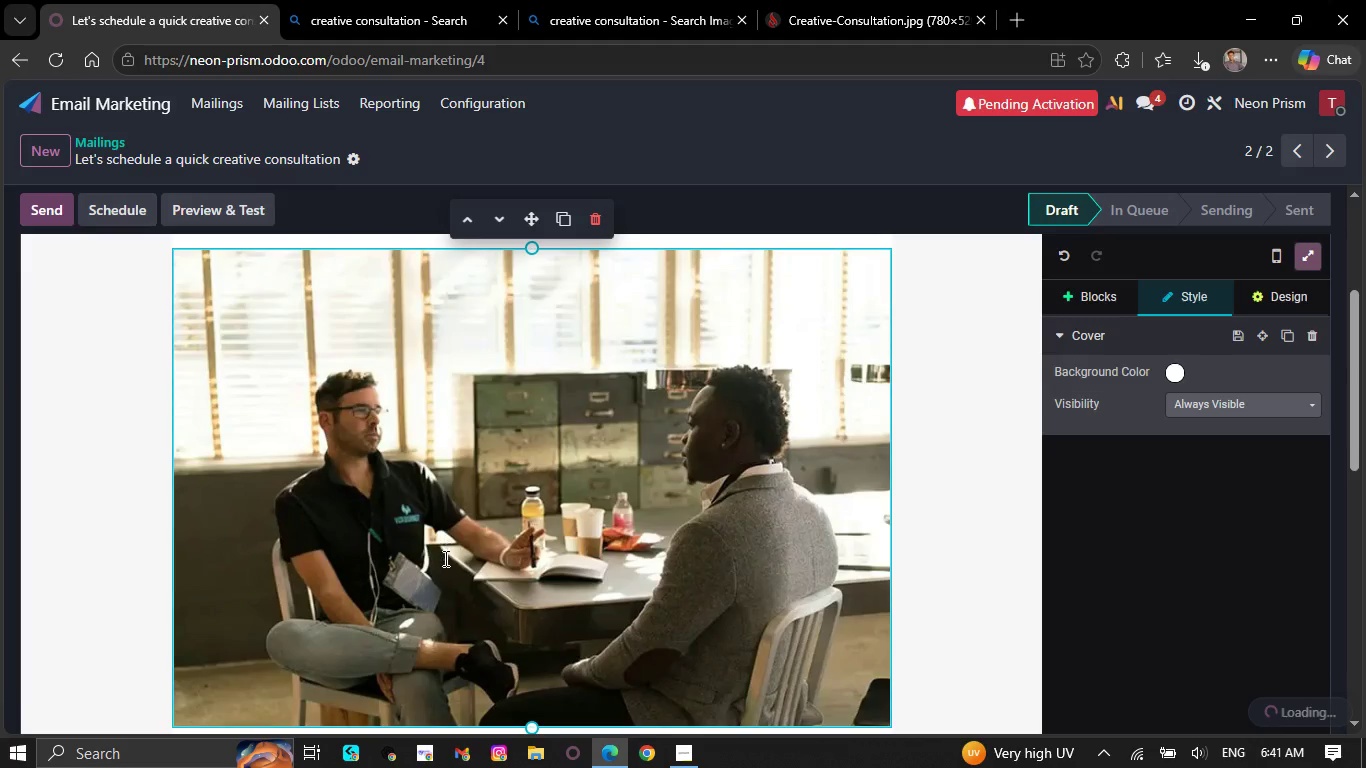 
left_click([444, 559])
 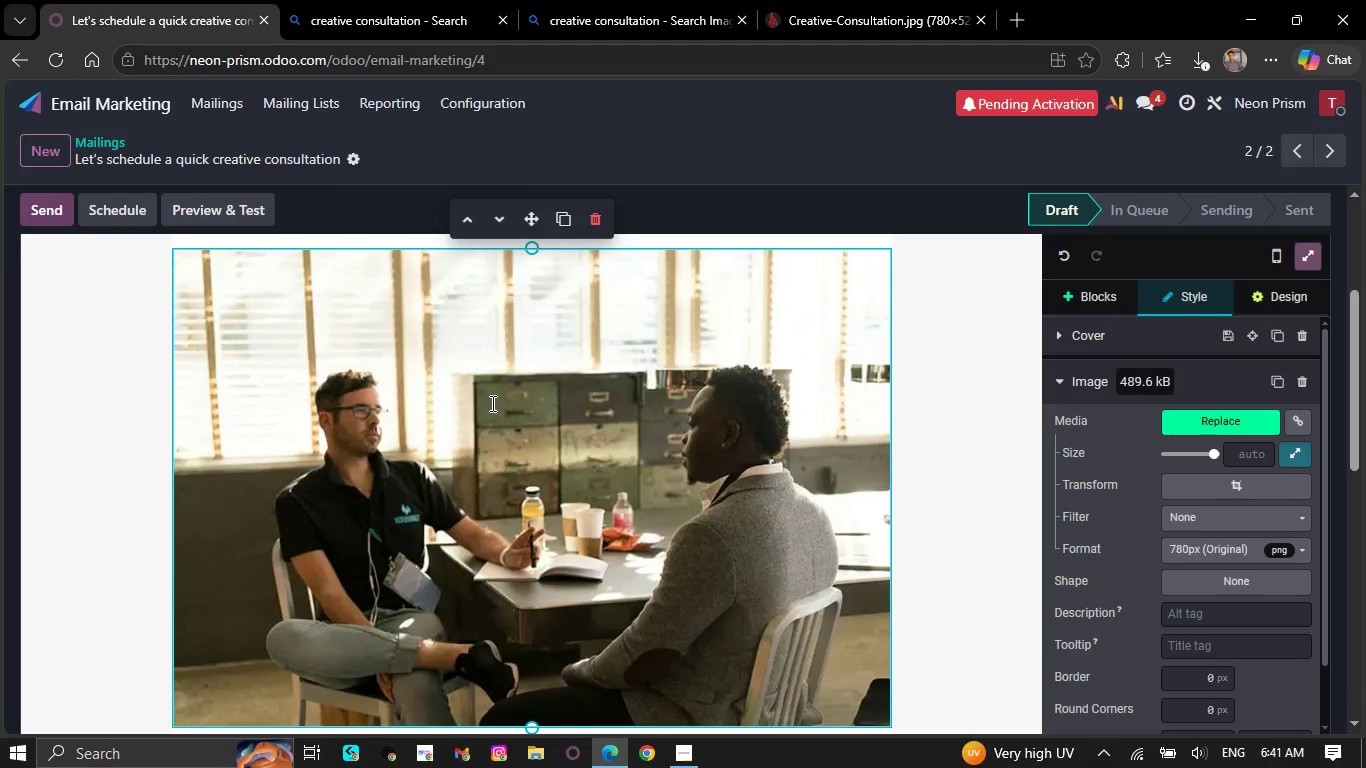 
wait(14.19)
 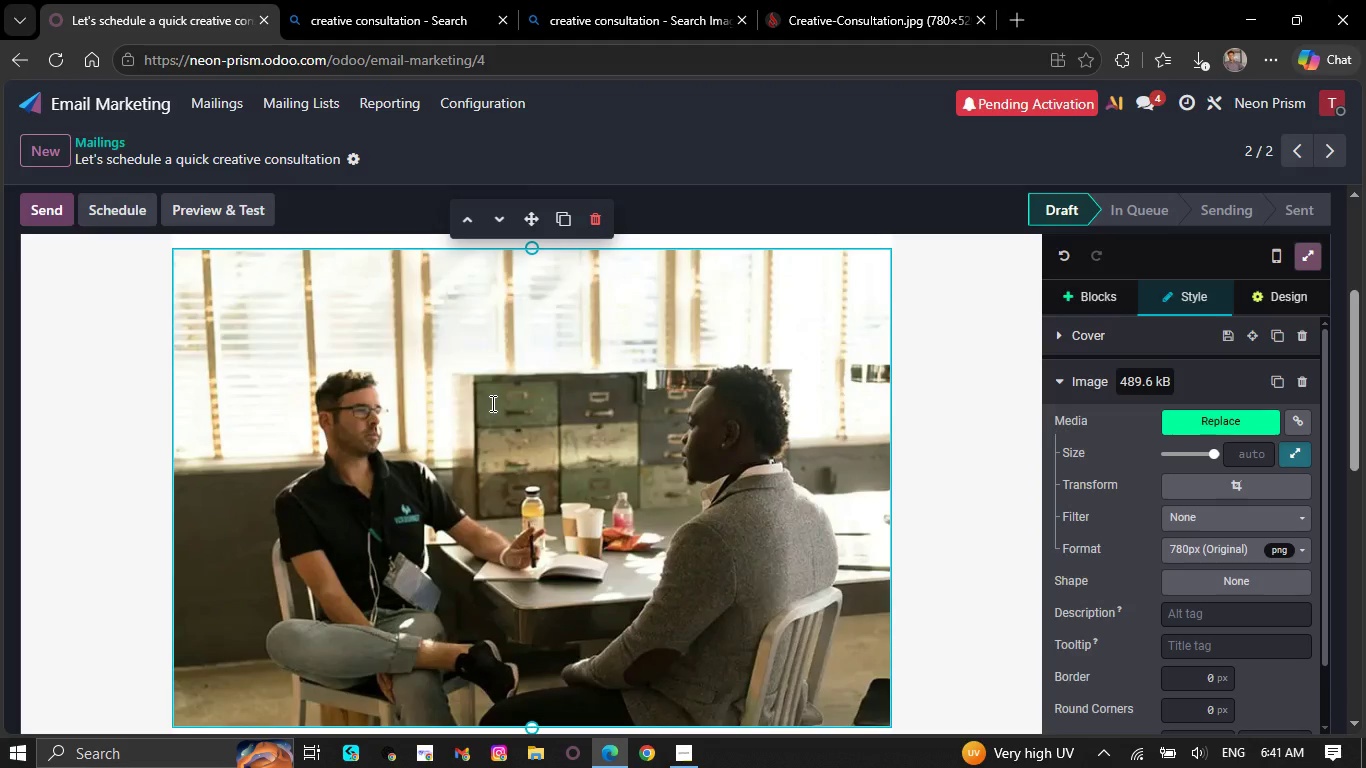 
left_click([1196, 479])
 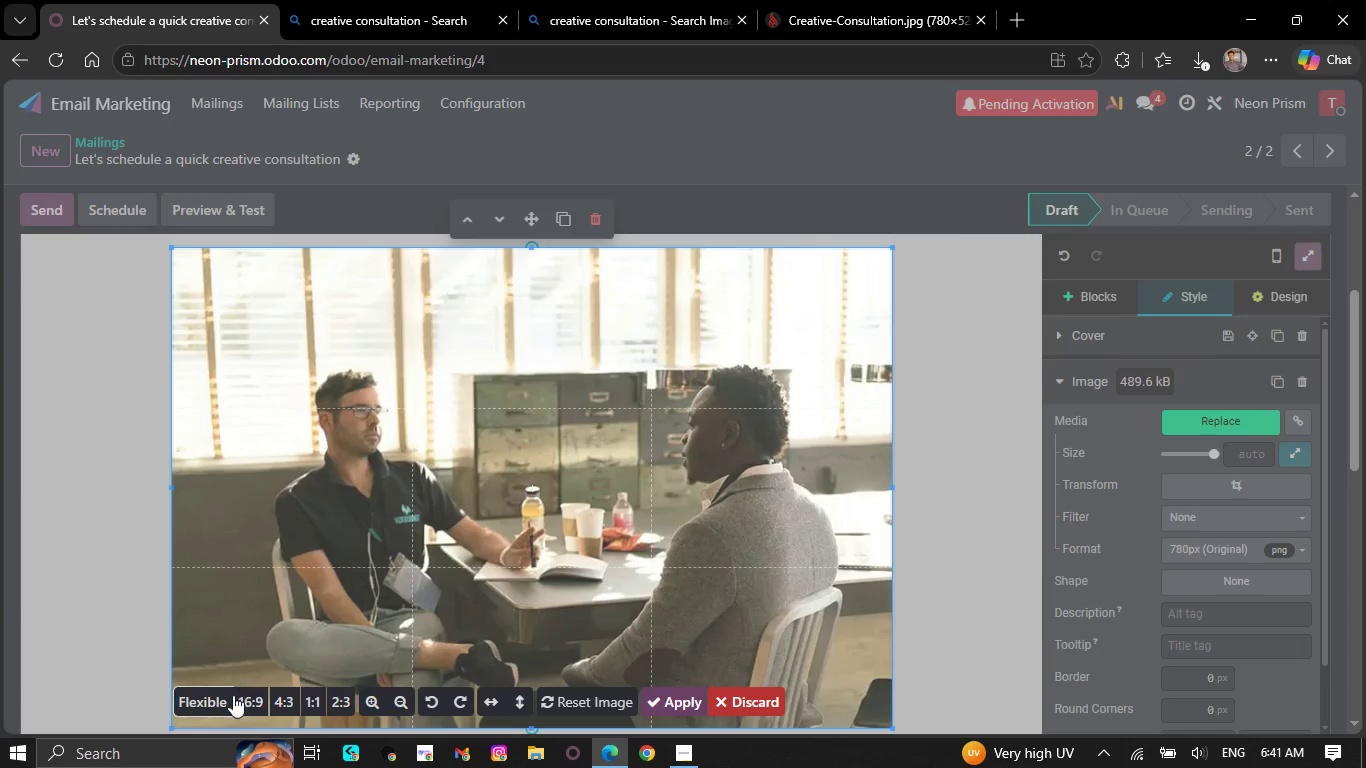 
left_click([249, 703])
 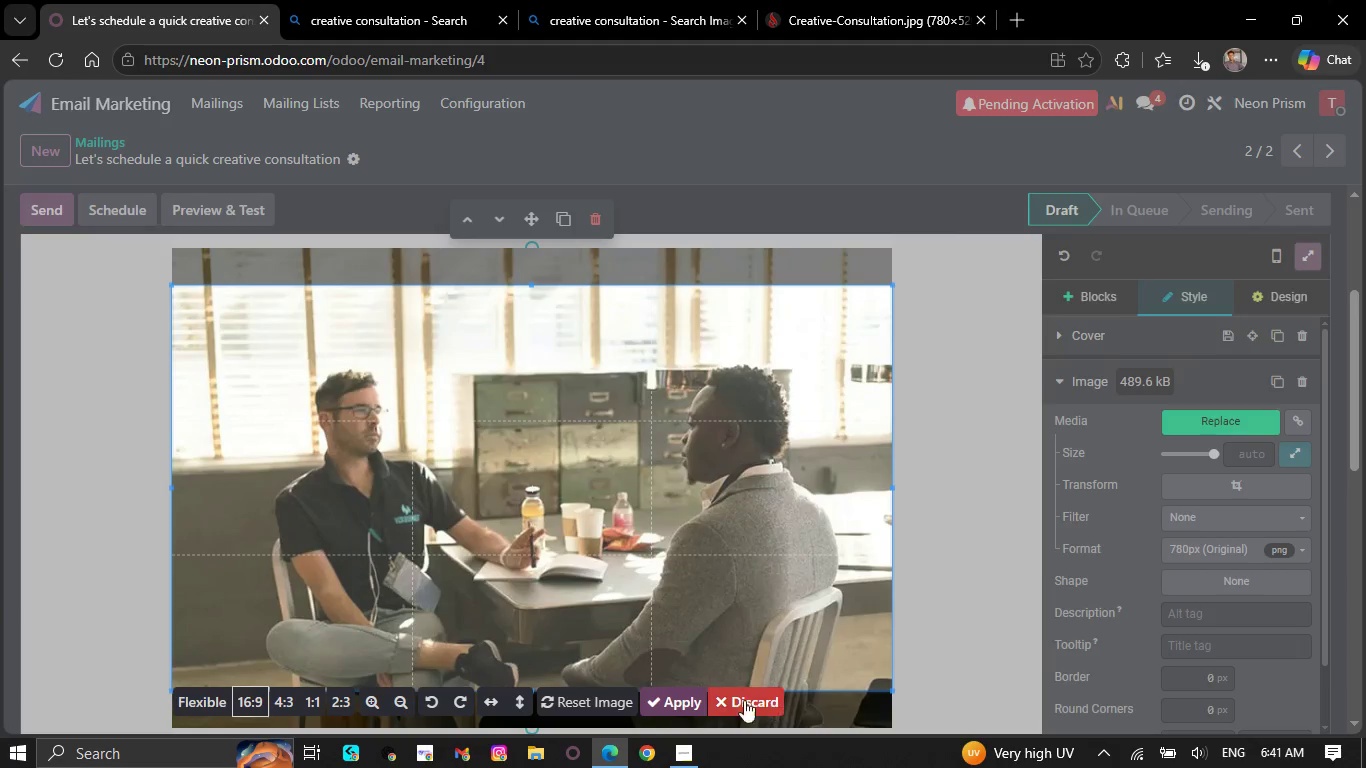 
left_click([685, 698])
 